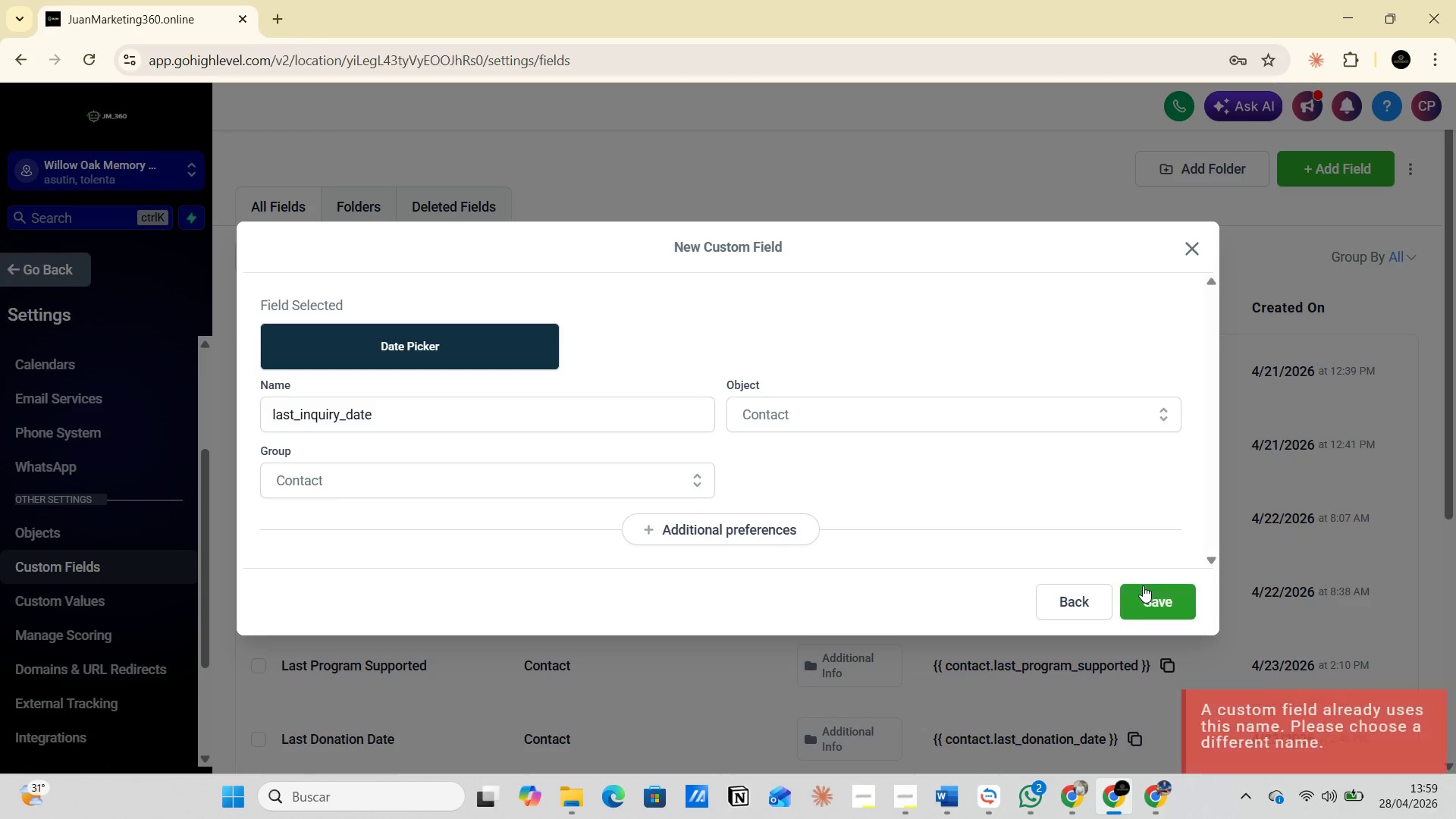 
key(Alt+AltLeft)
 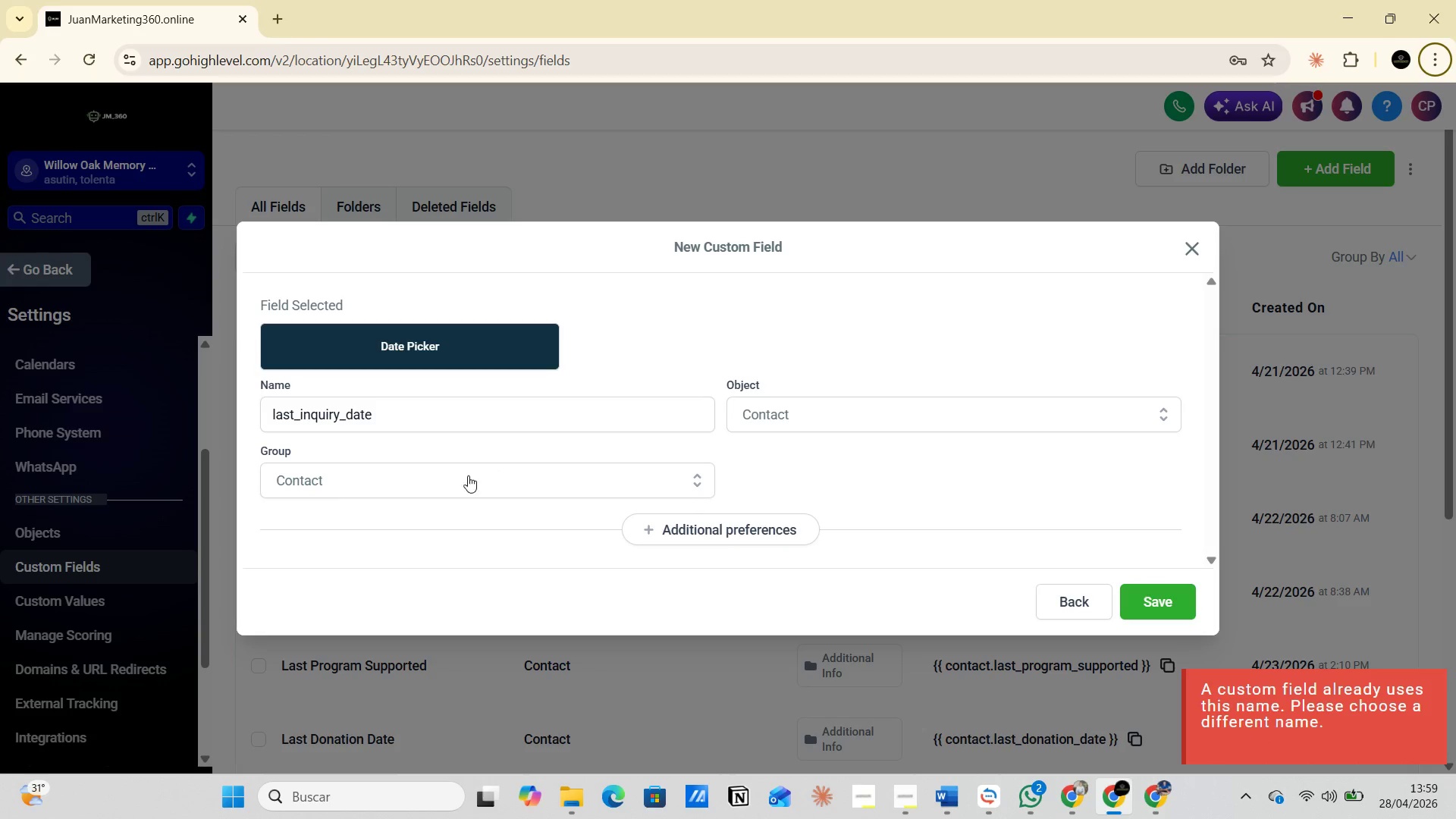 
left_click([400, 415])
 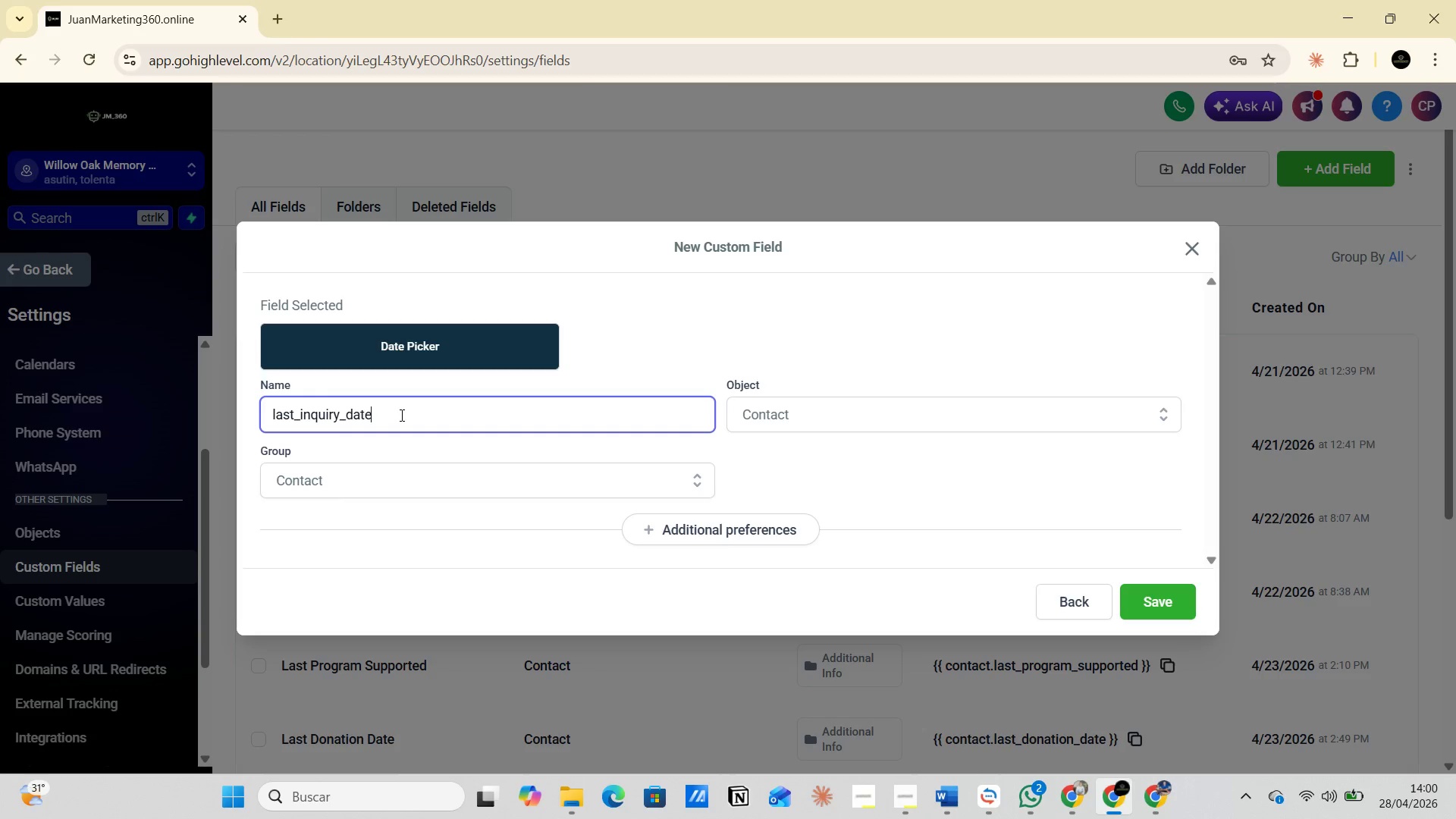 
key(Alt+AltLeft)
 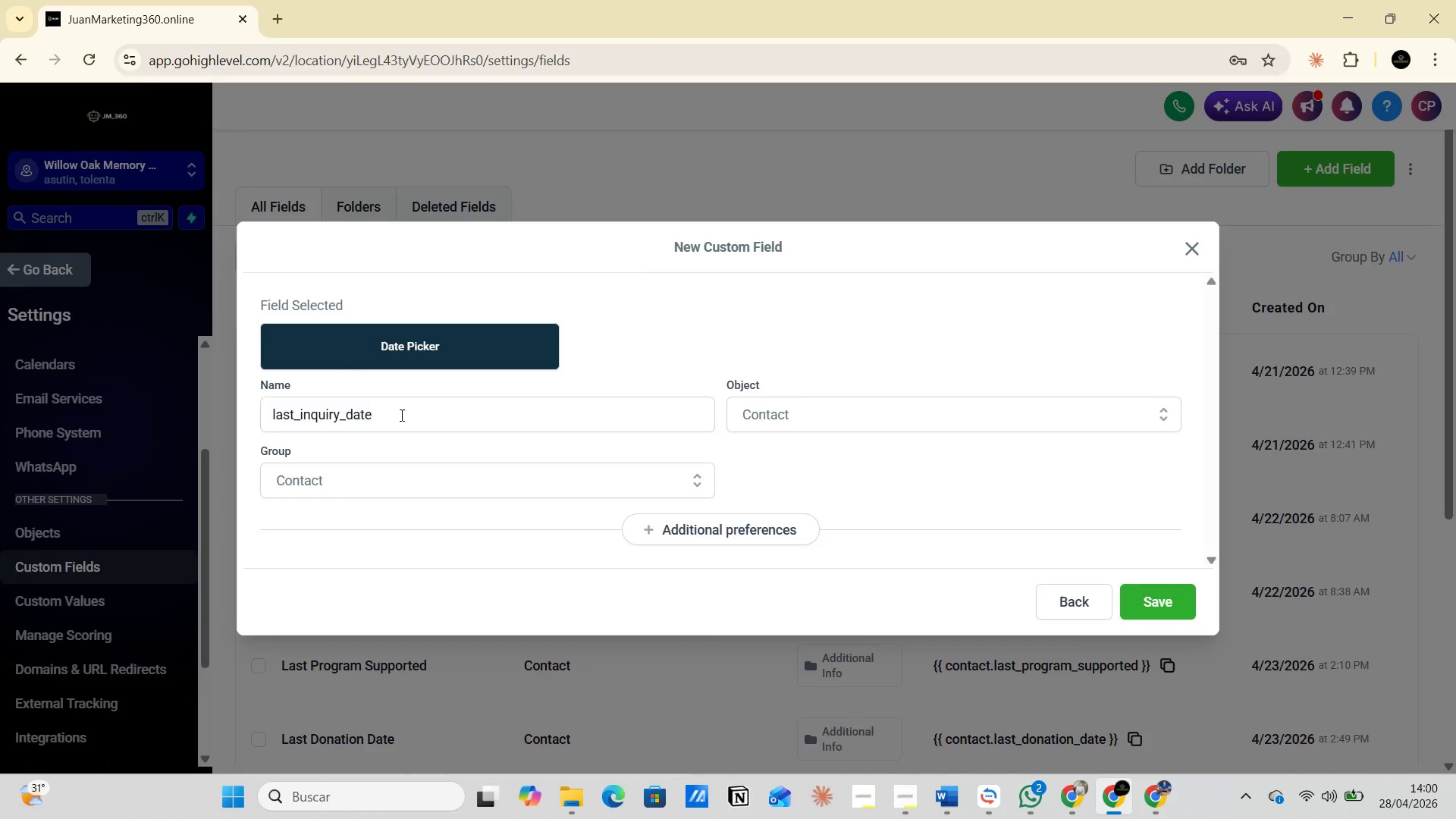 
key(Alt+Tab)
 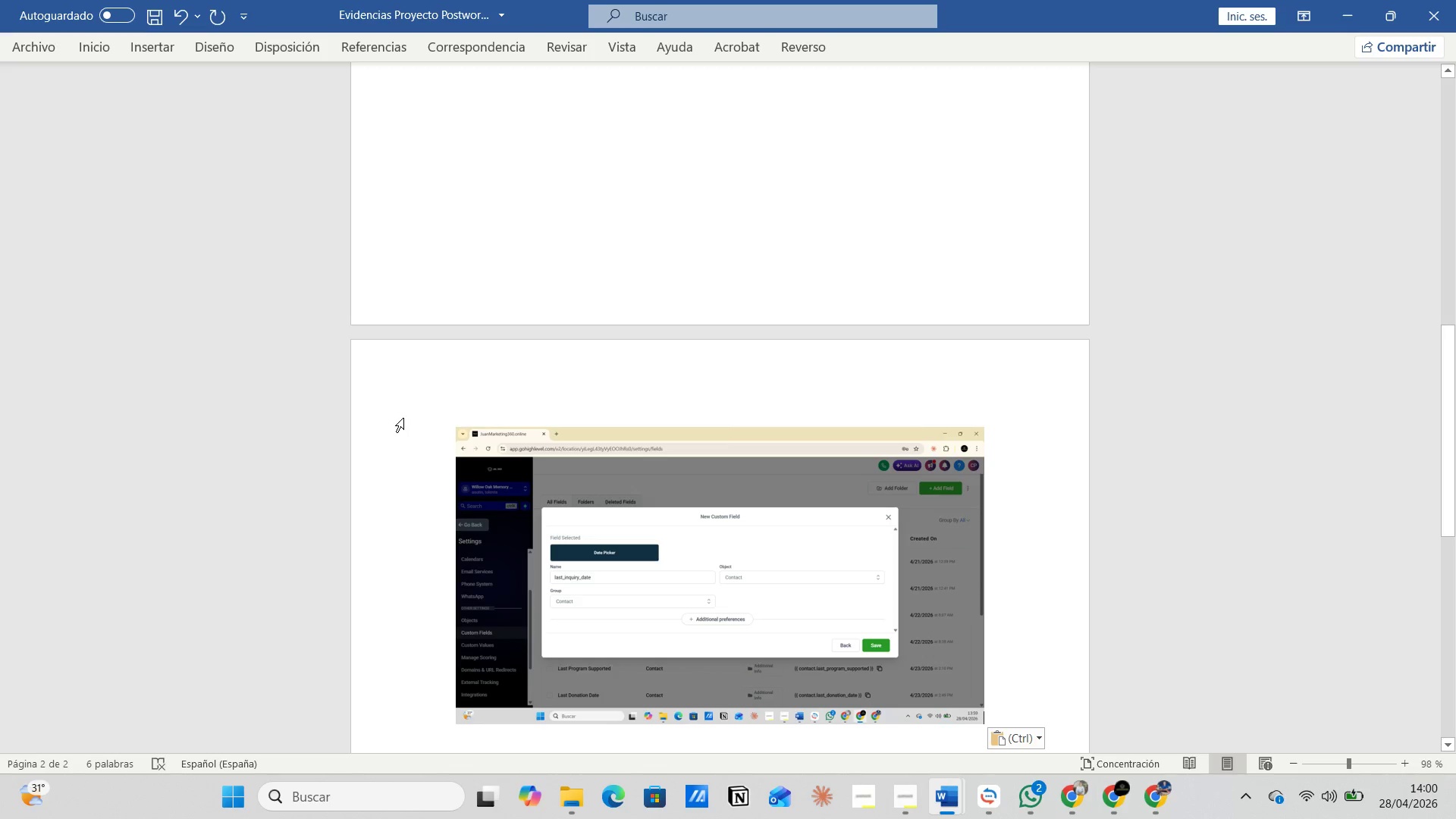 
key(Alt+AltLeft)
 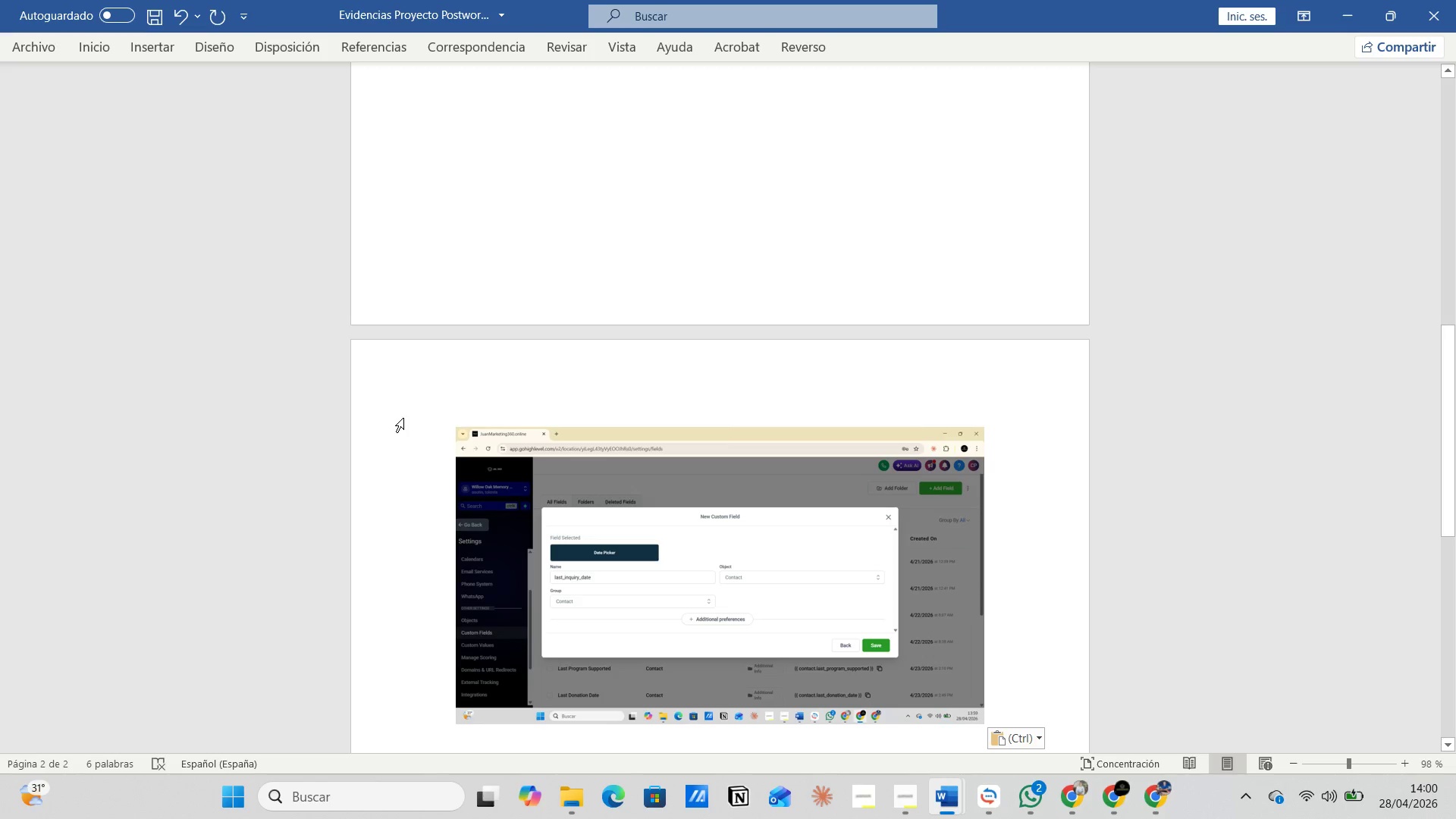 
key(Alt+AltLeft)
 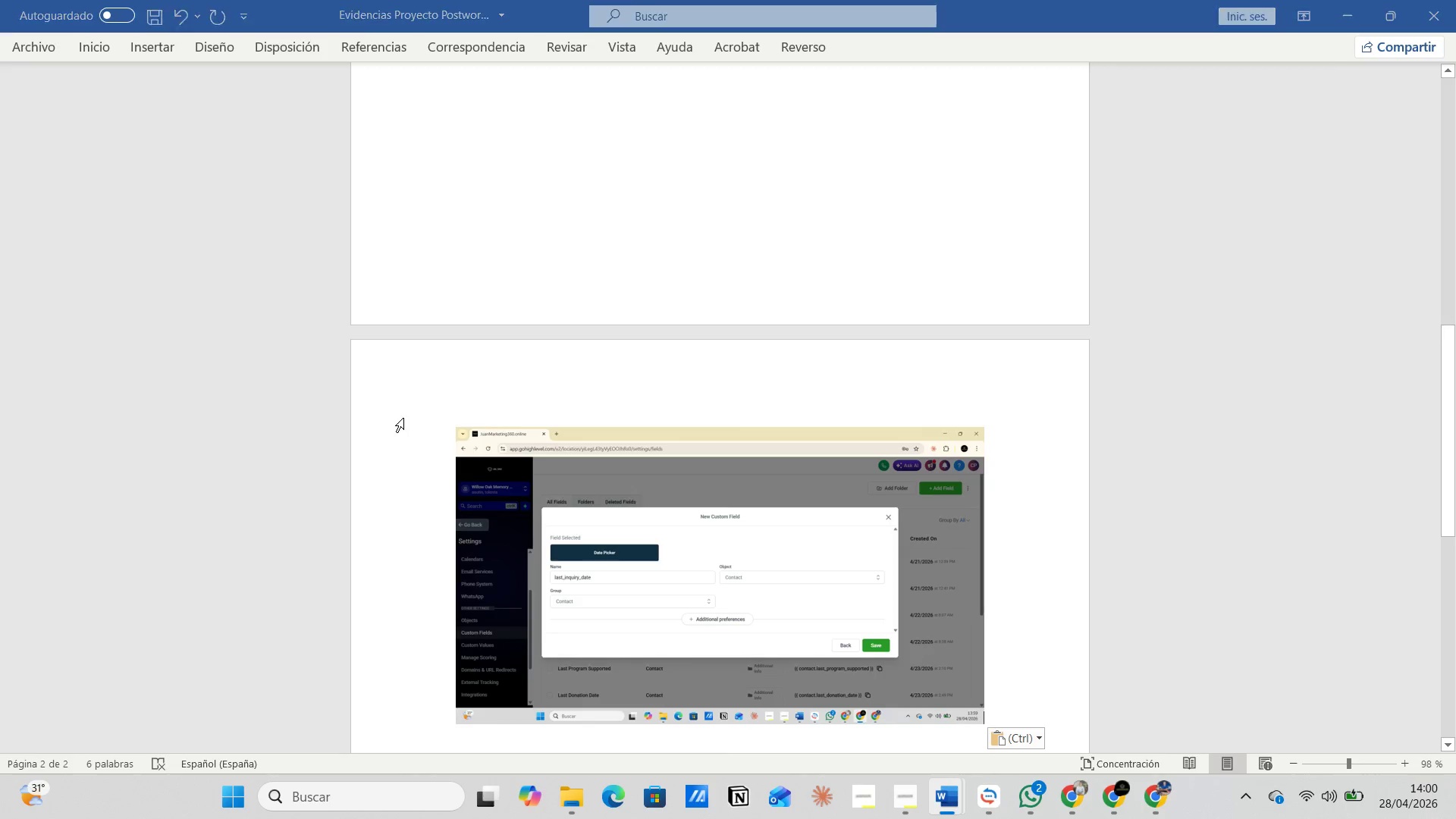 
key(Alt+Tab)
 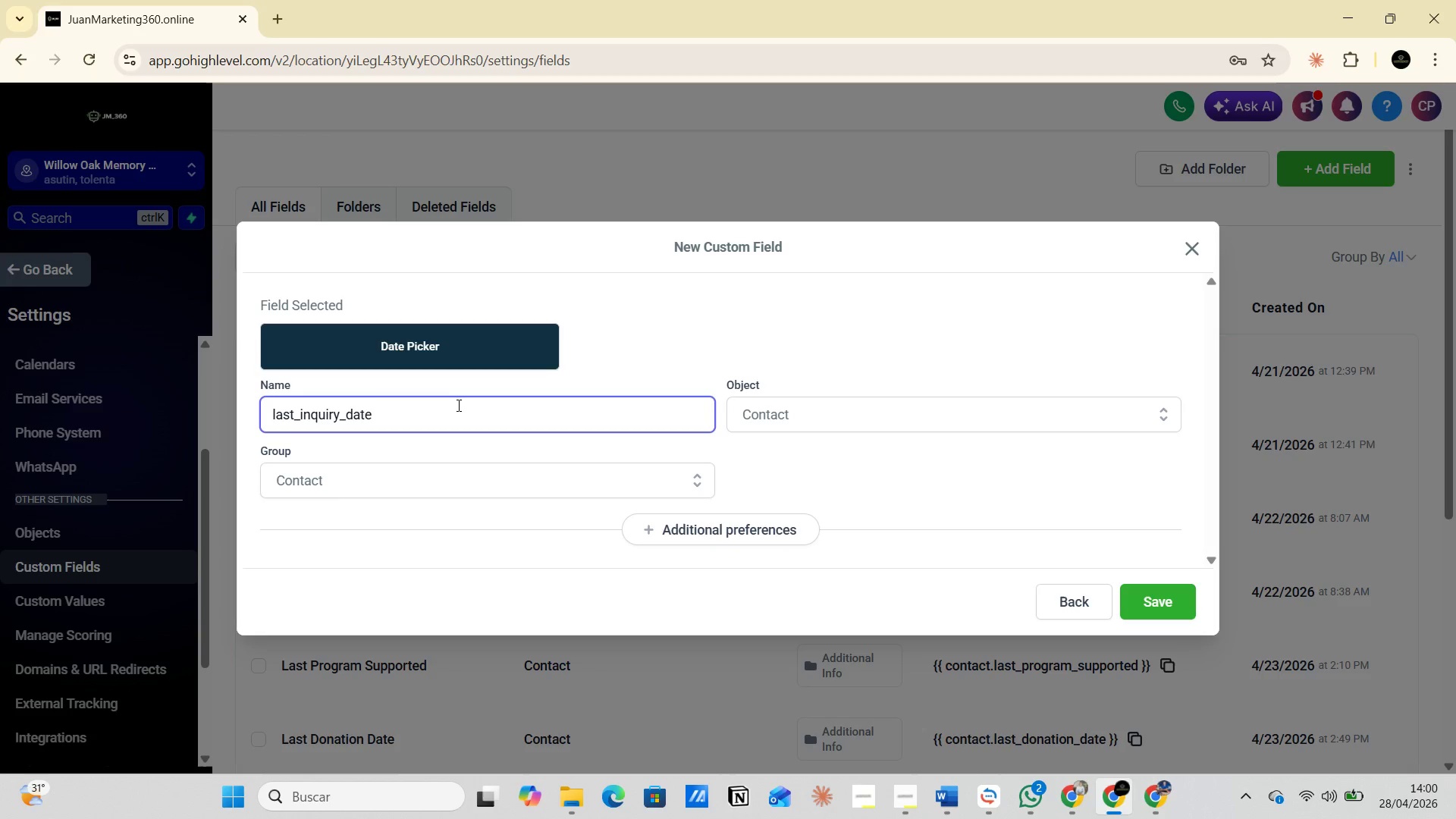 
key(1)
 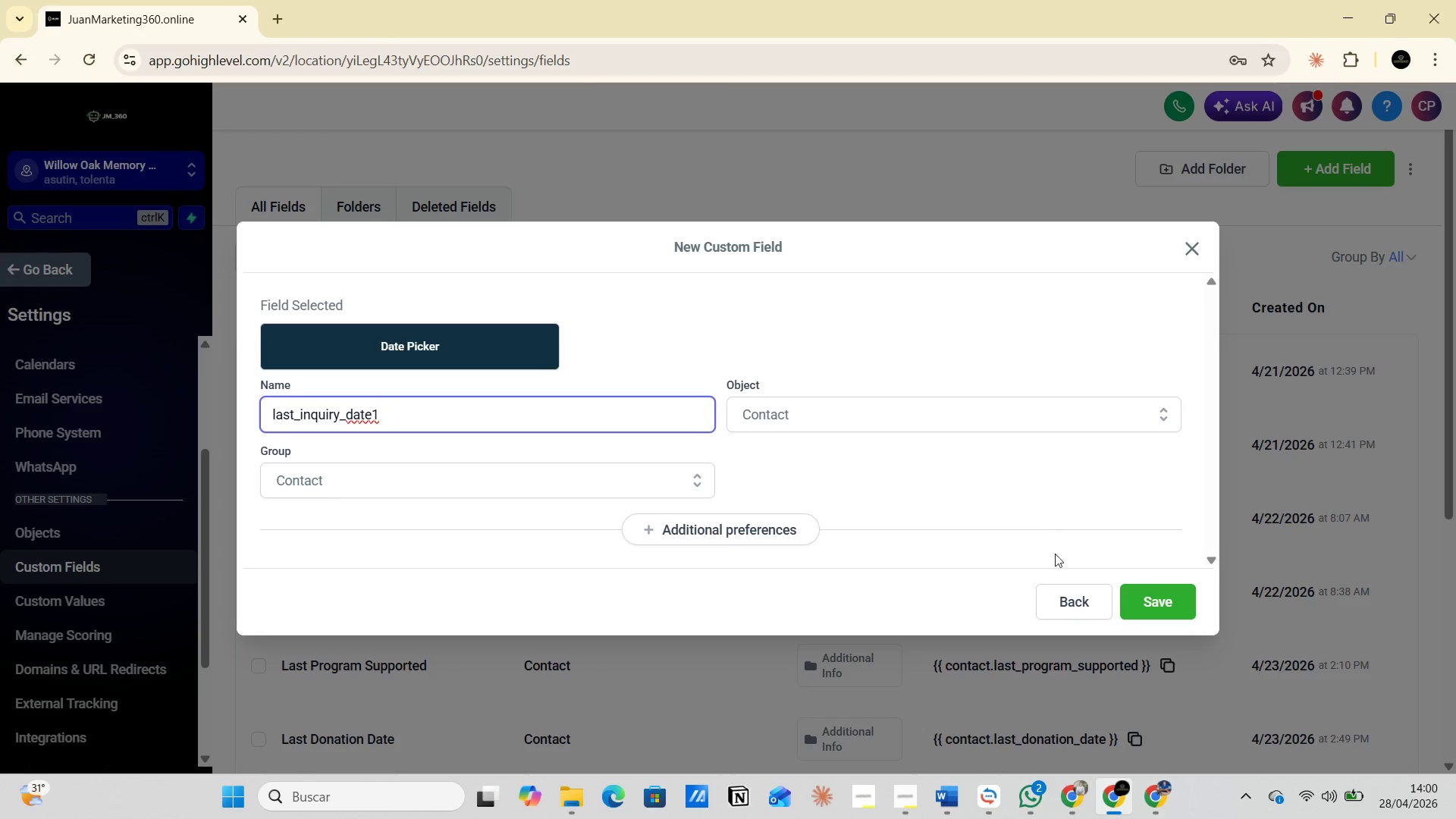 
left_click([1143, 601])
 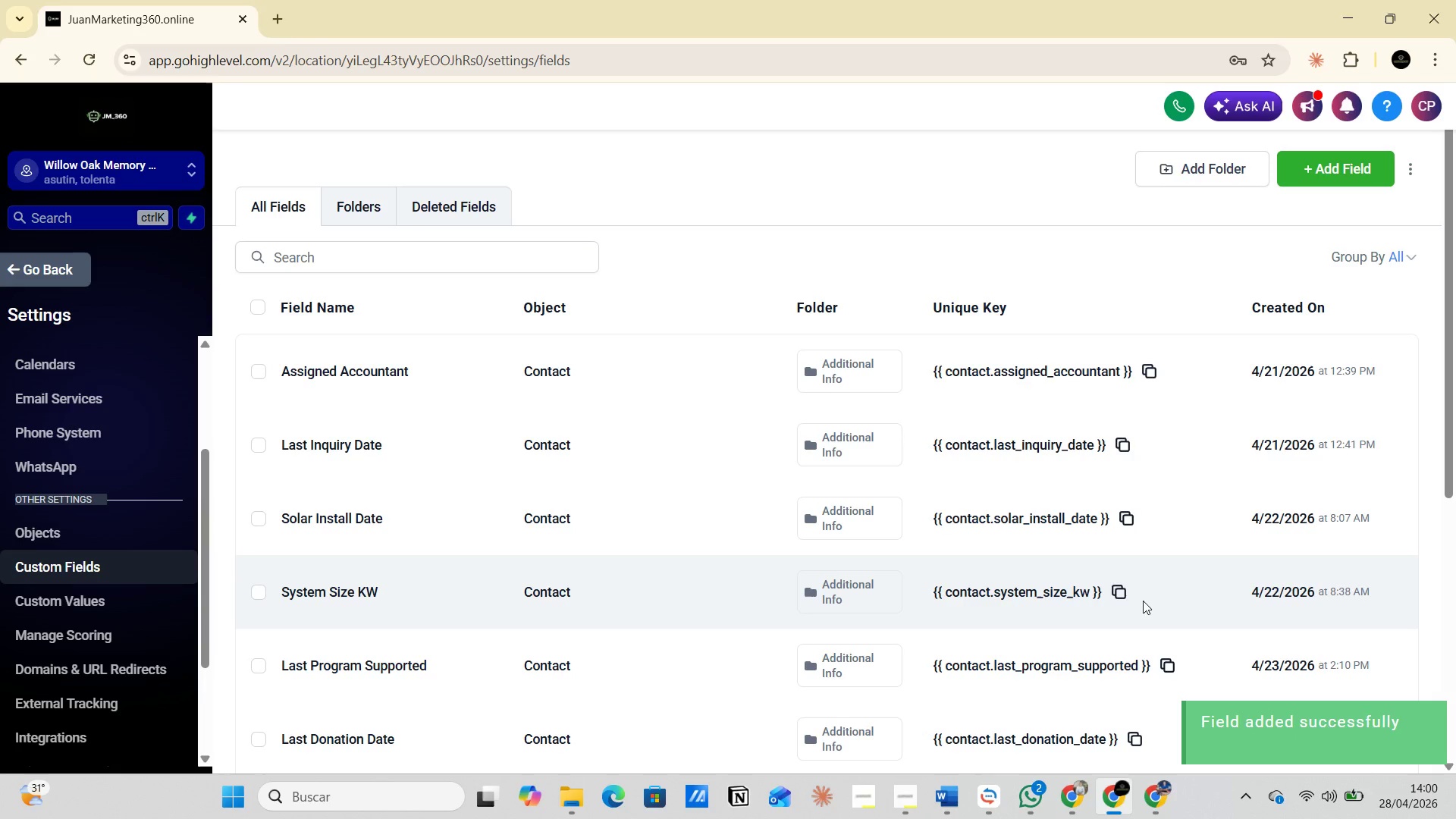 
wait(8.78)
 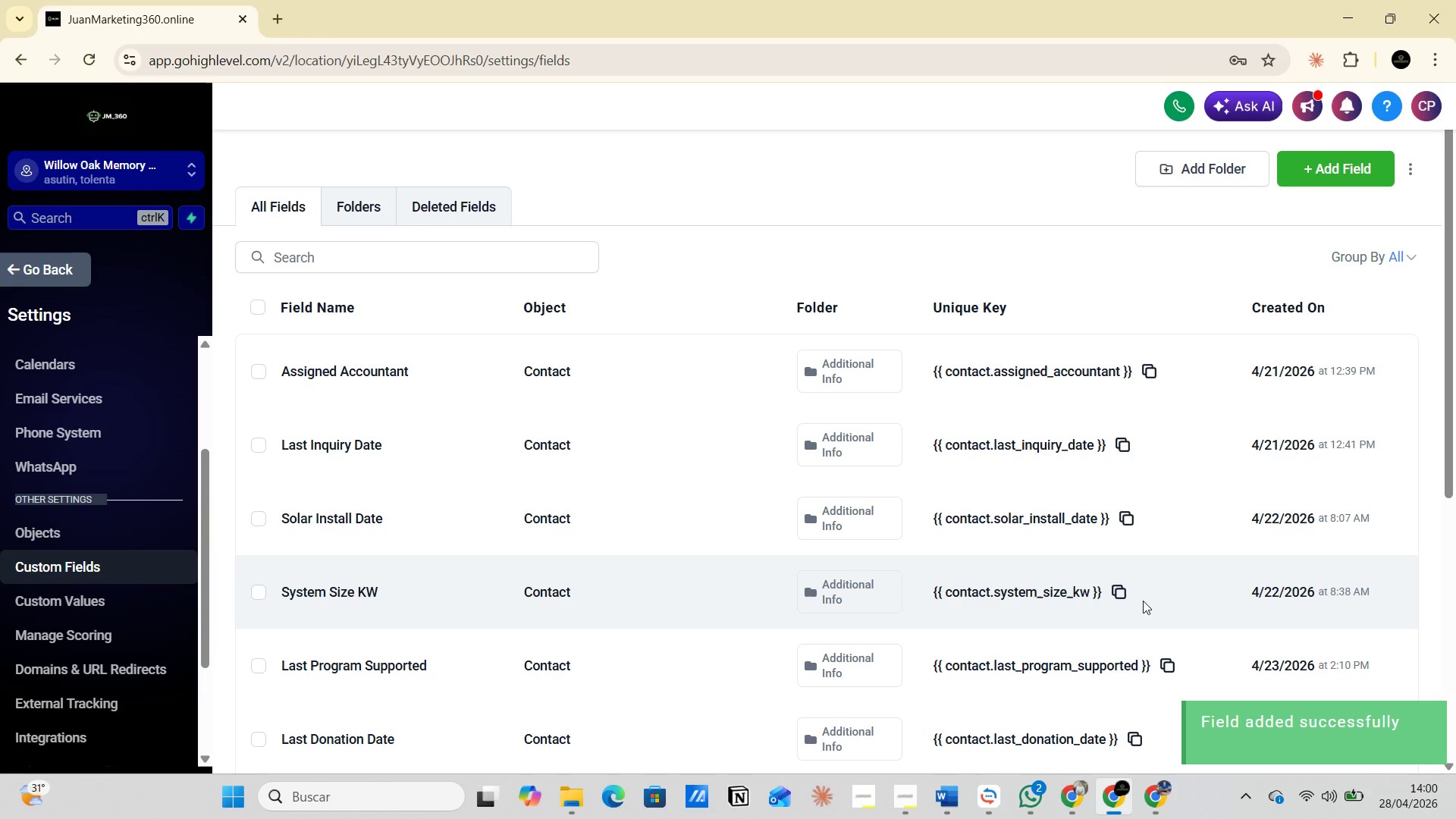 
left_click([1328, 166])
 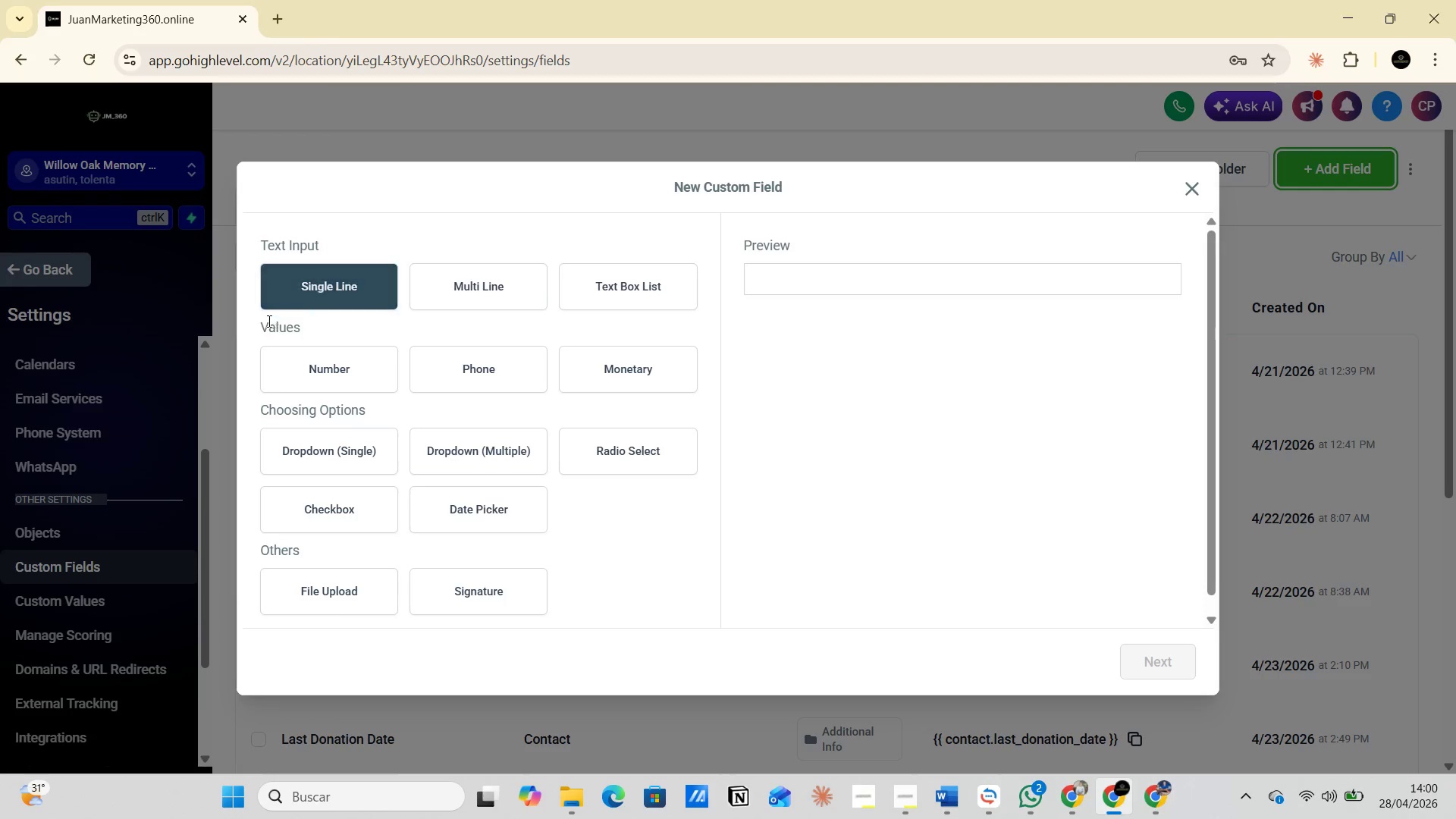 
wait(5.48)
 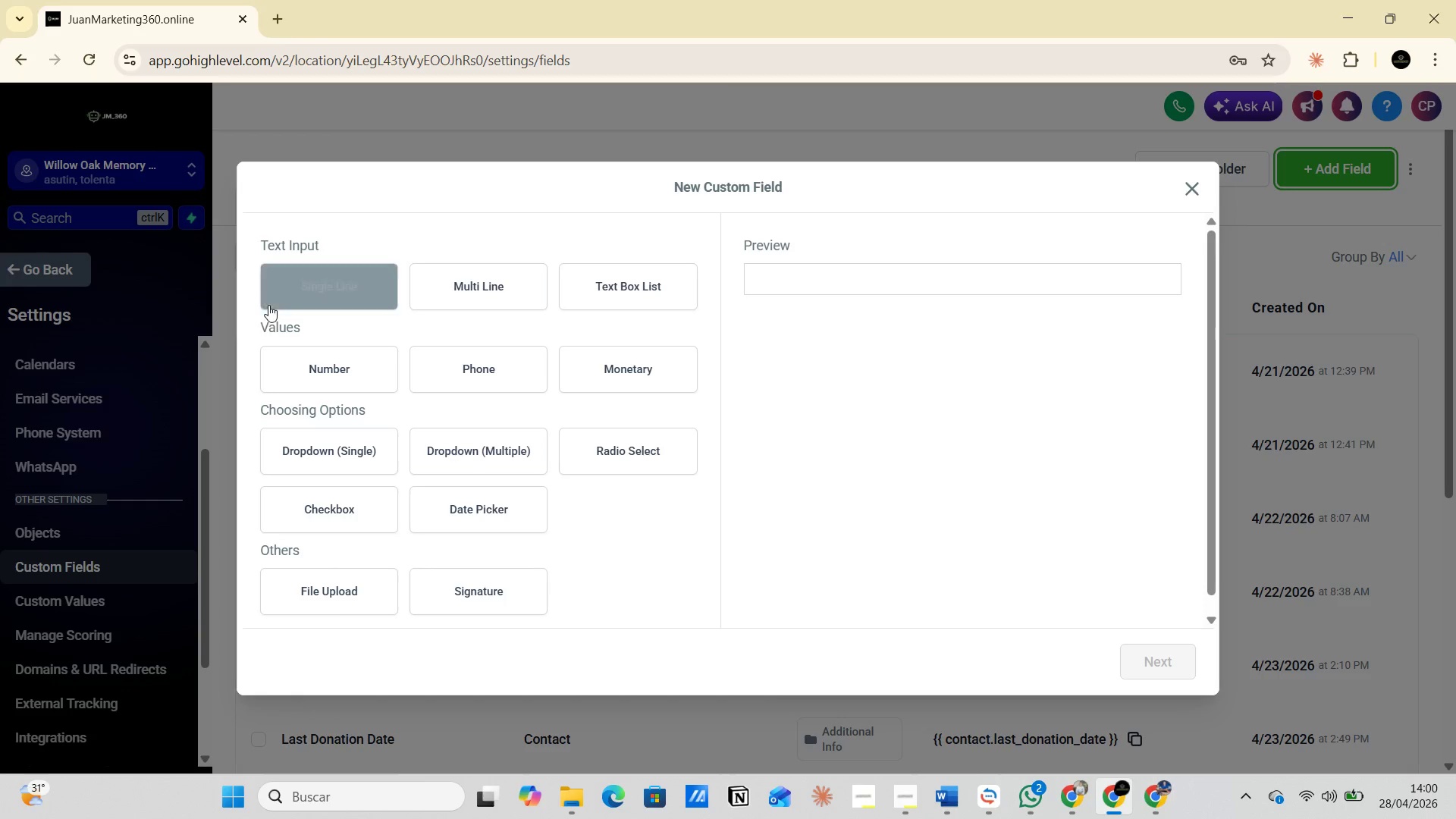 
left_click([985, 795])
 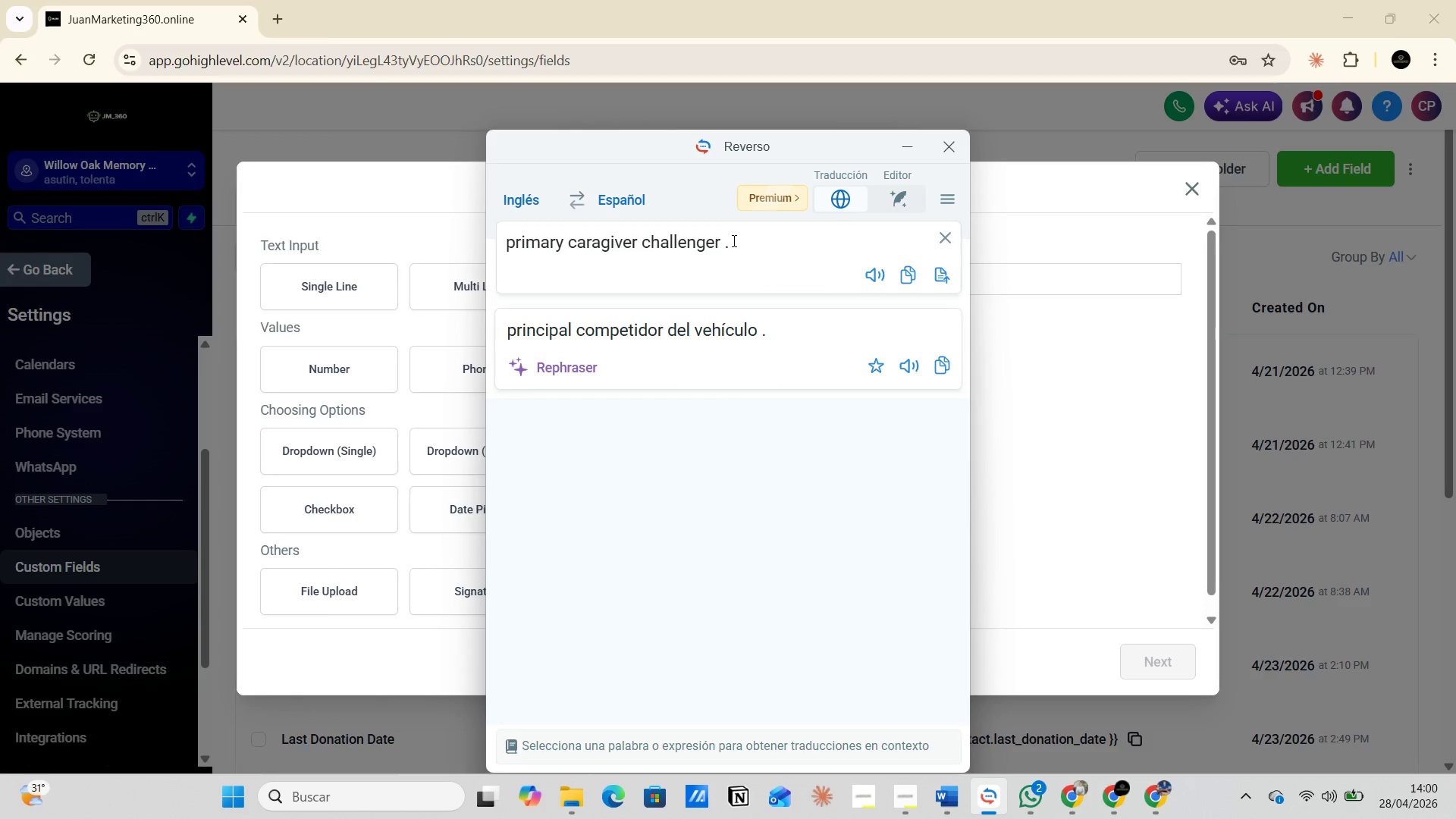 
left_click_drag(start_coordinate=[735, 237], to_coordinate=[481, 243])
 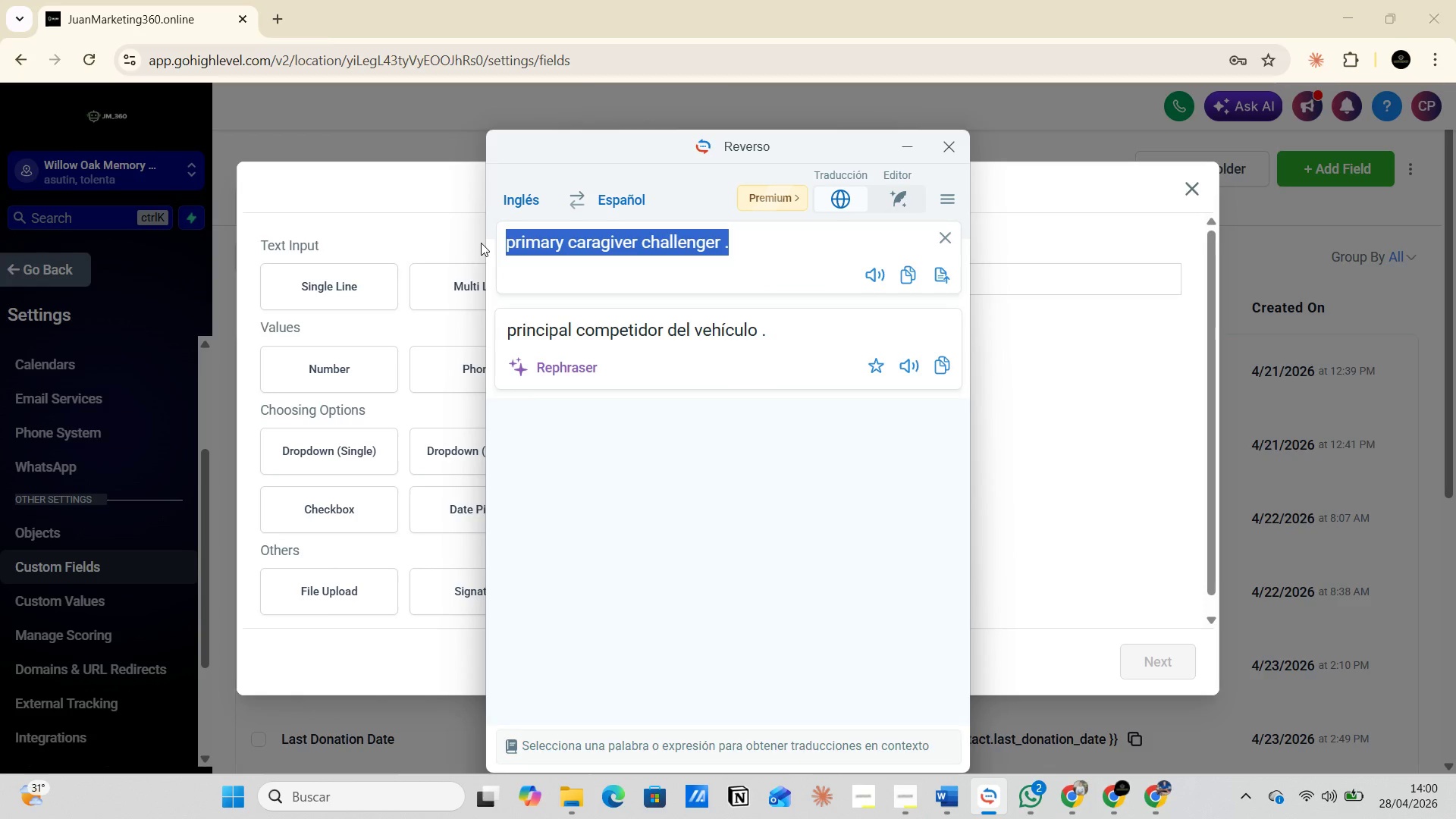 
type(care level interesting )
key(Backspace)
key(Backspace)
key(Backspace)
key(Backspace)
 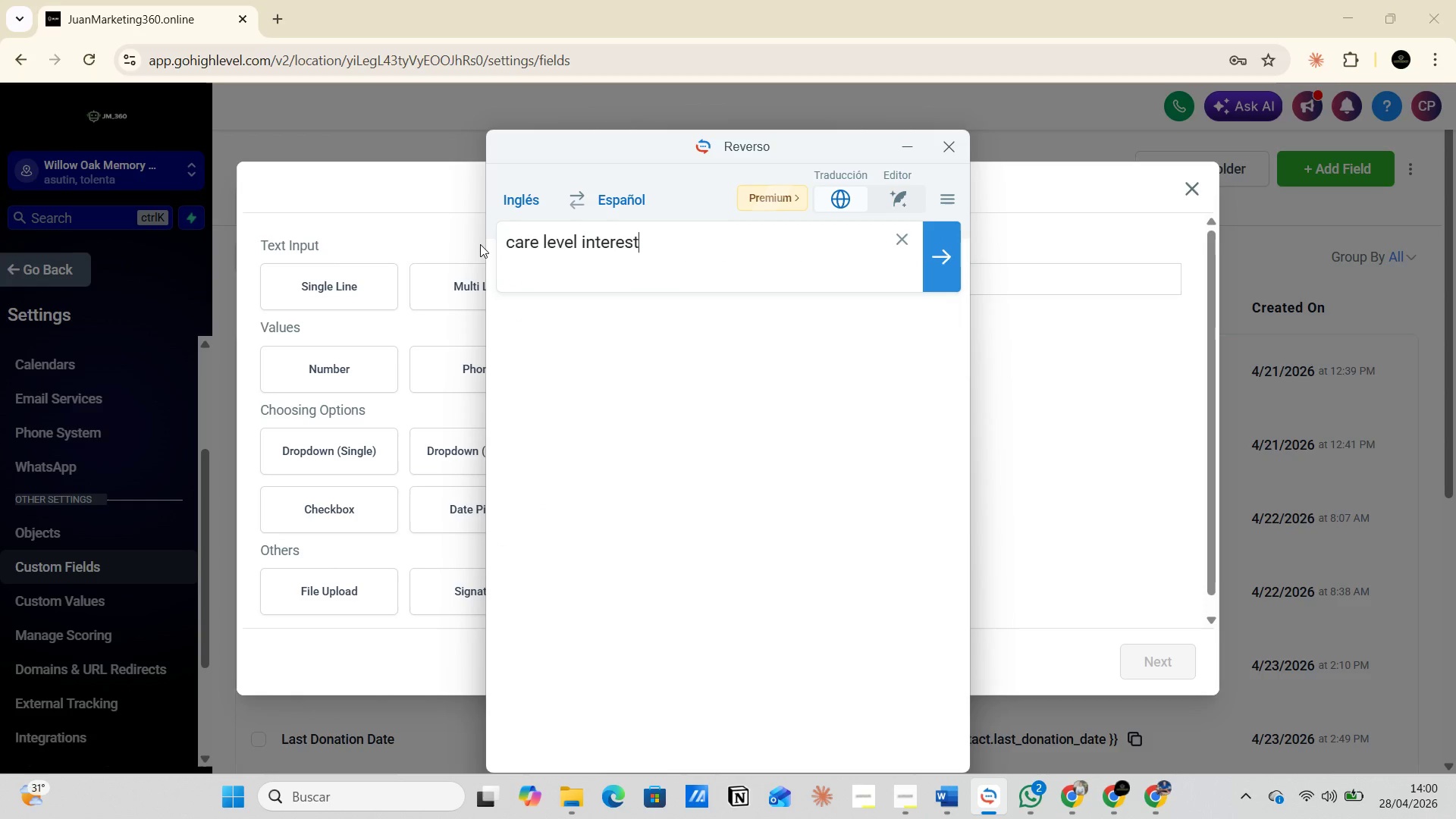 
key(Enter)
 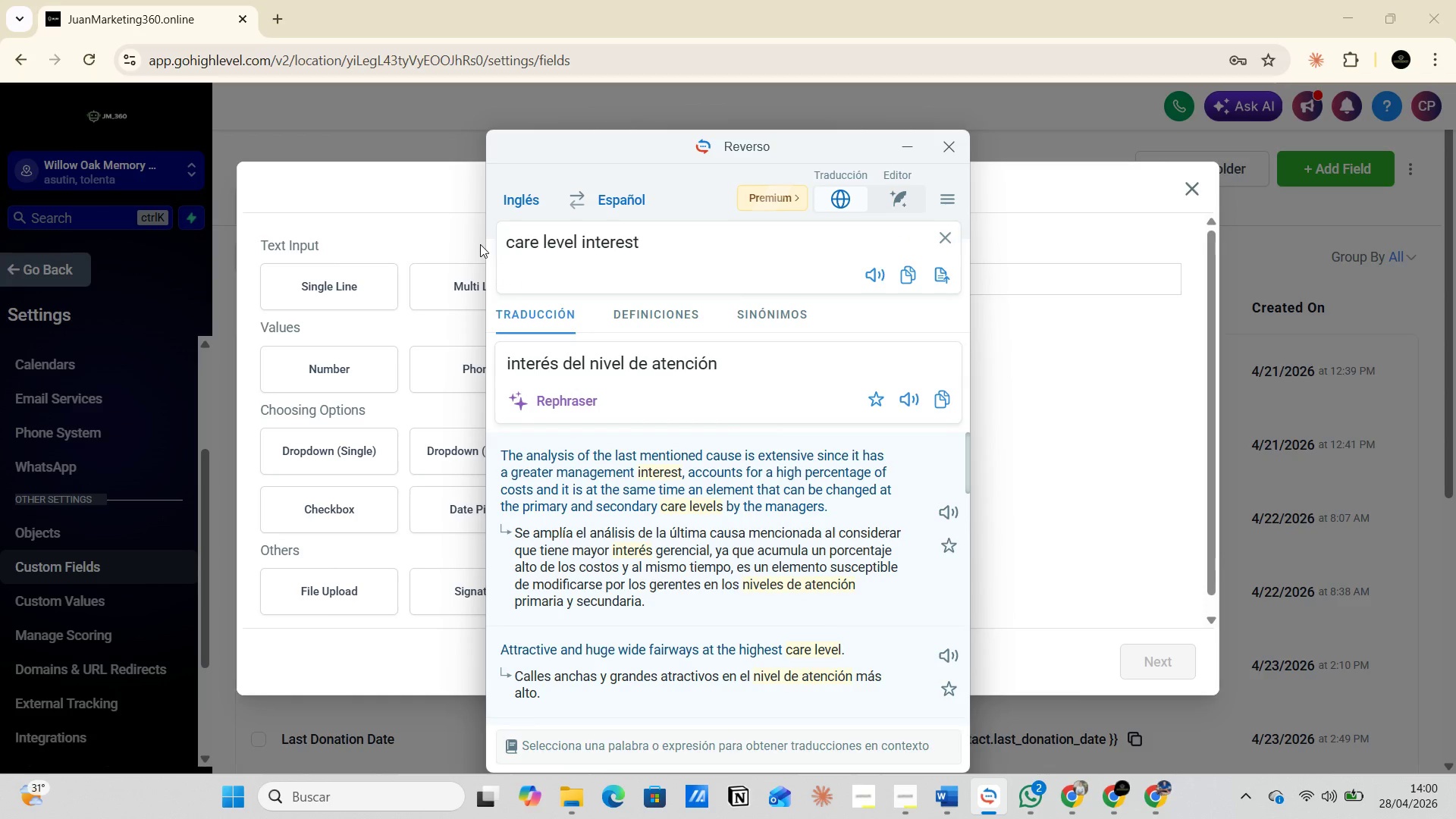 
wait(10.83)
 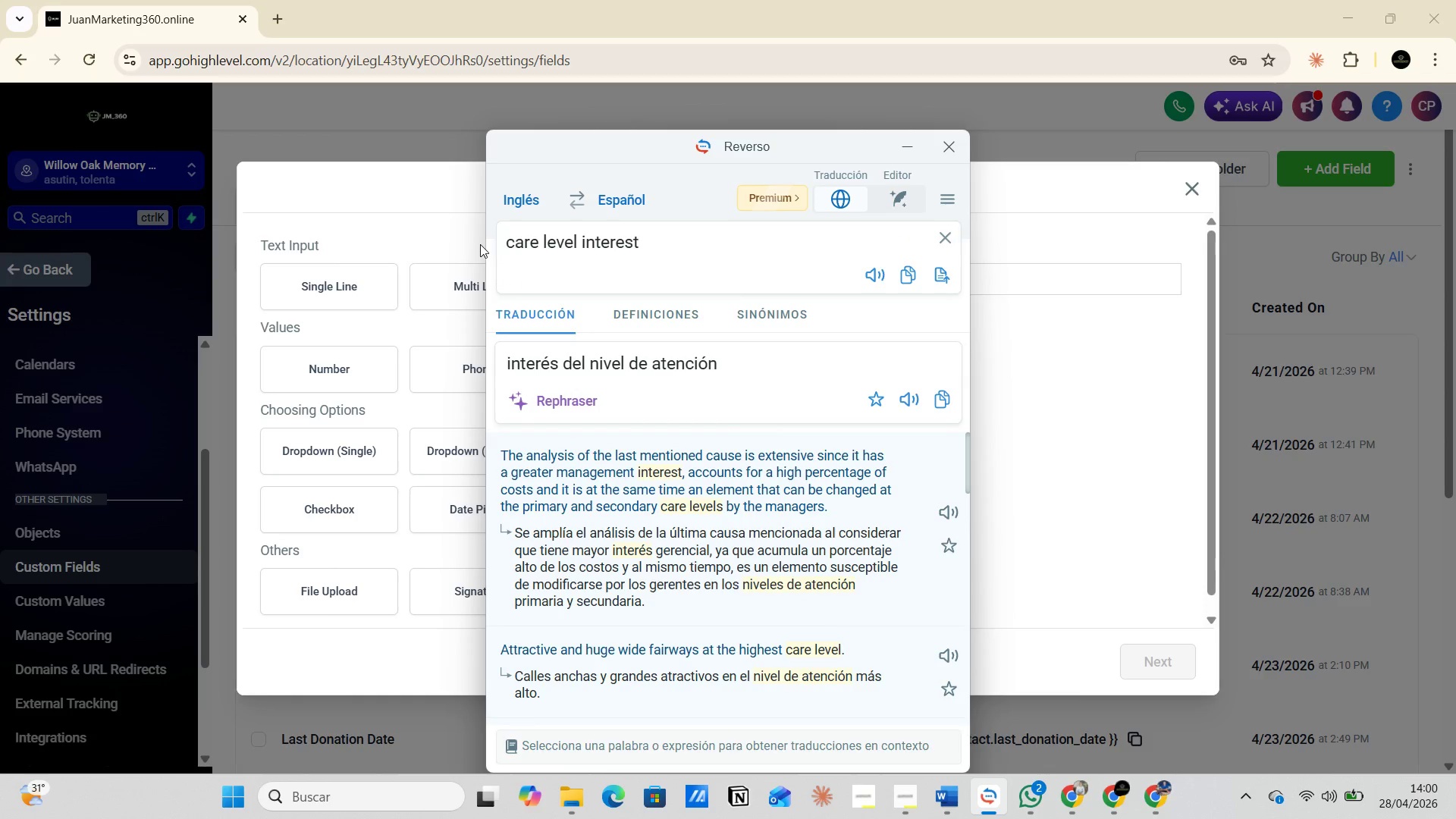 
key(Alt+AltLeft)
 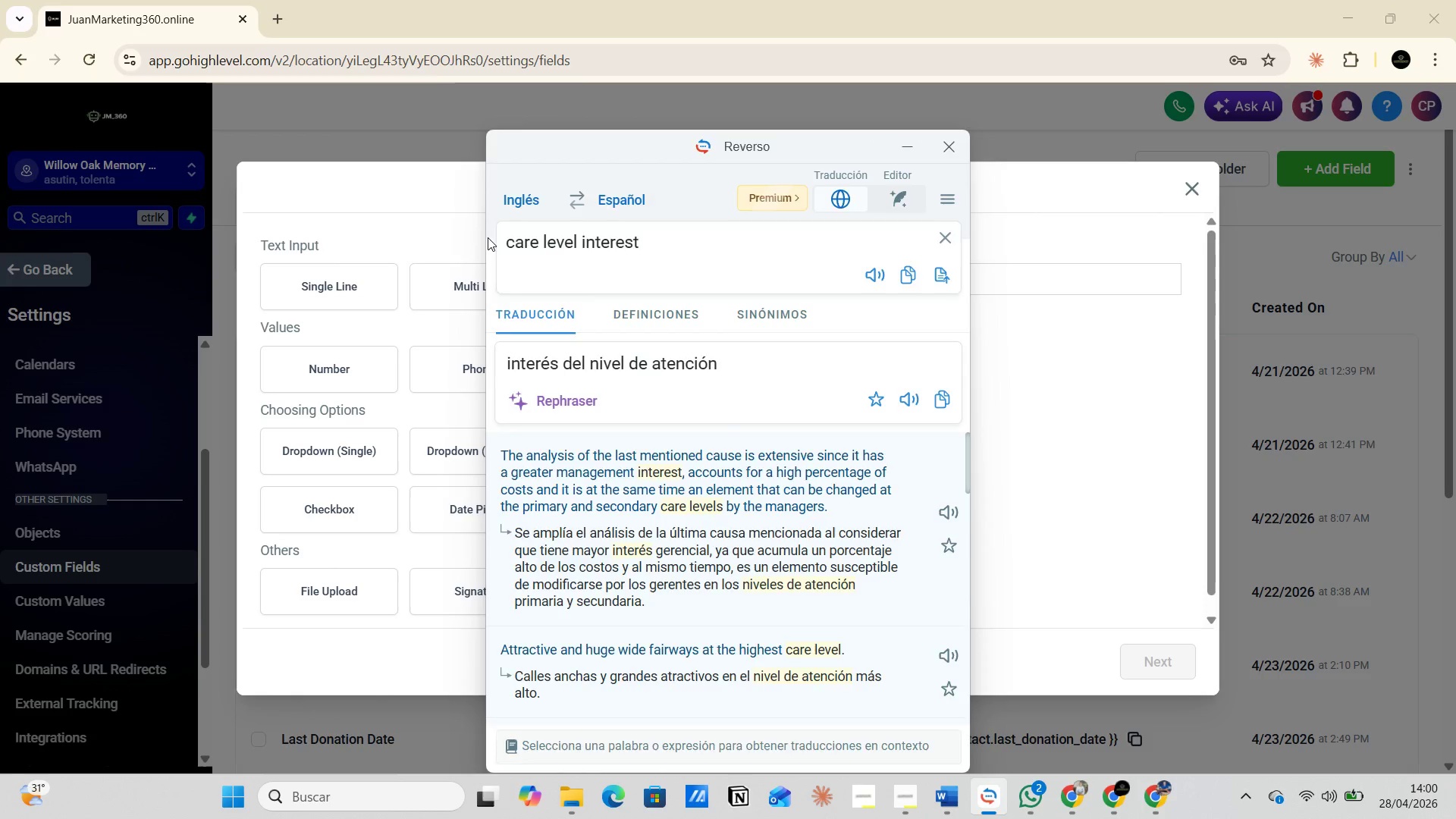 
key(Alt+Tab)
 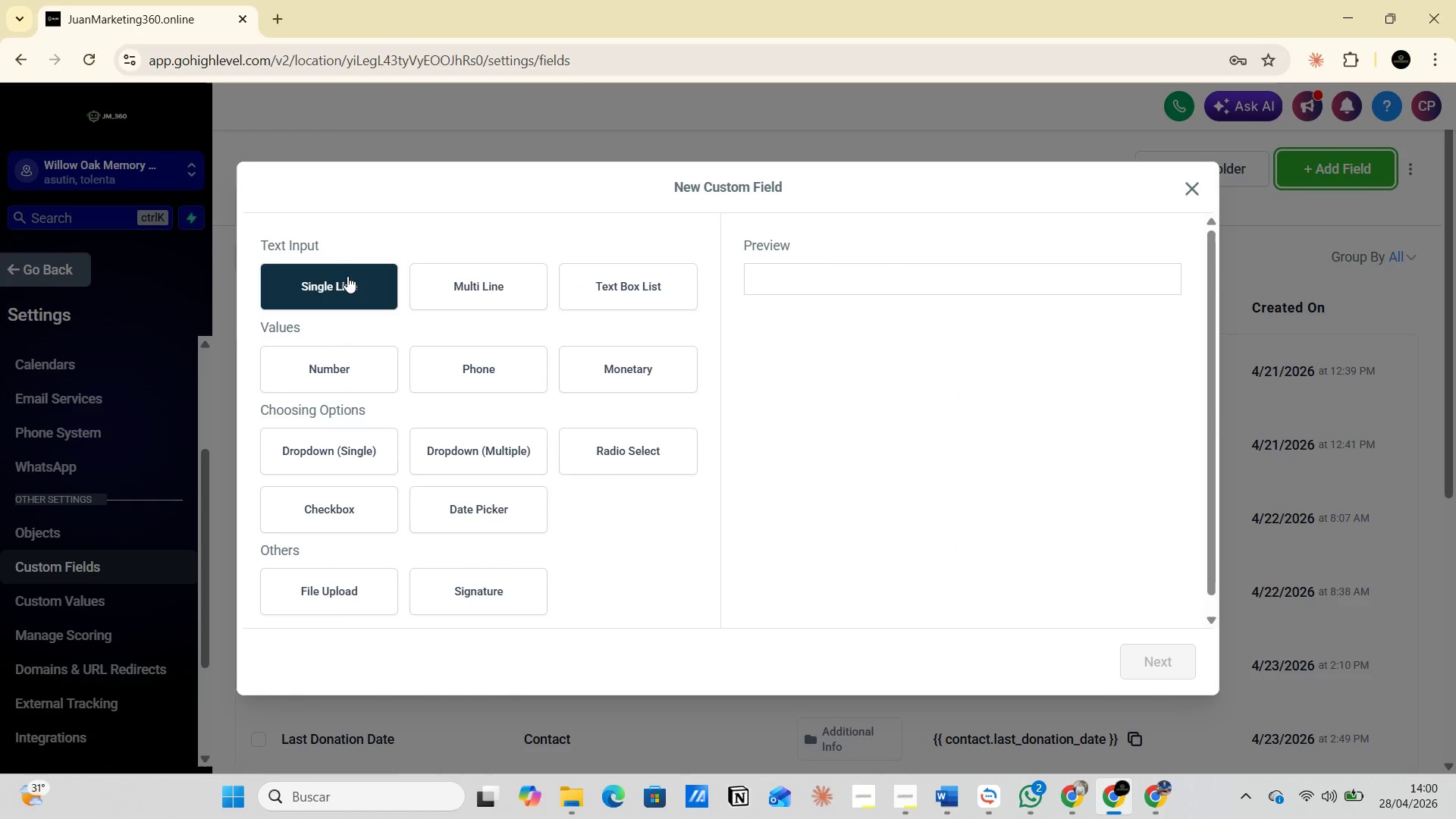 
left_click([347, 276])
 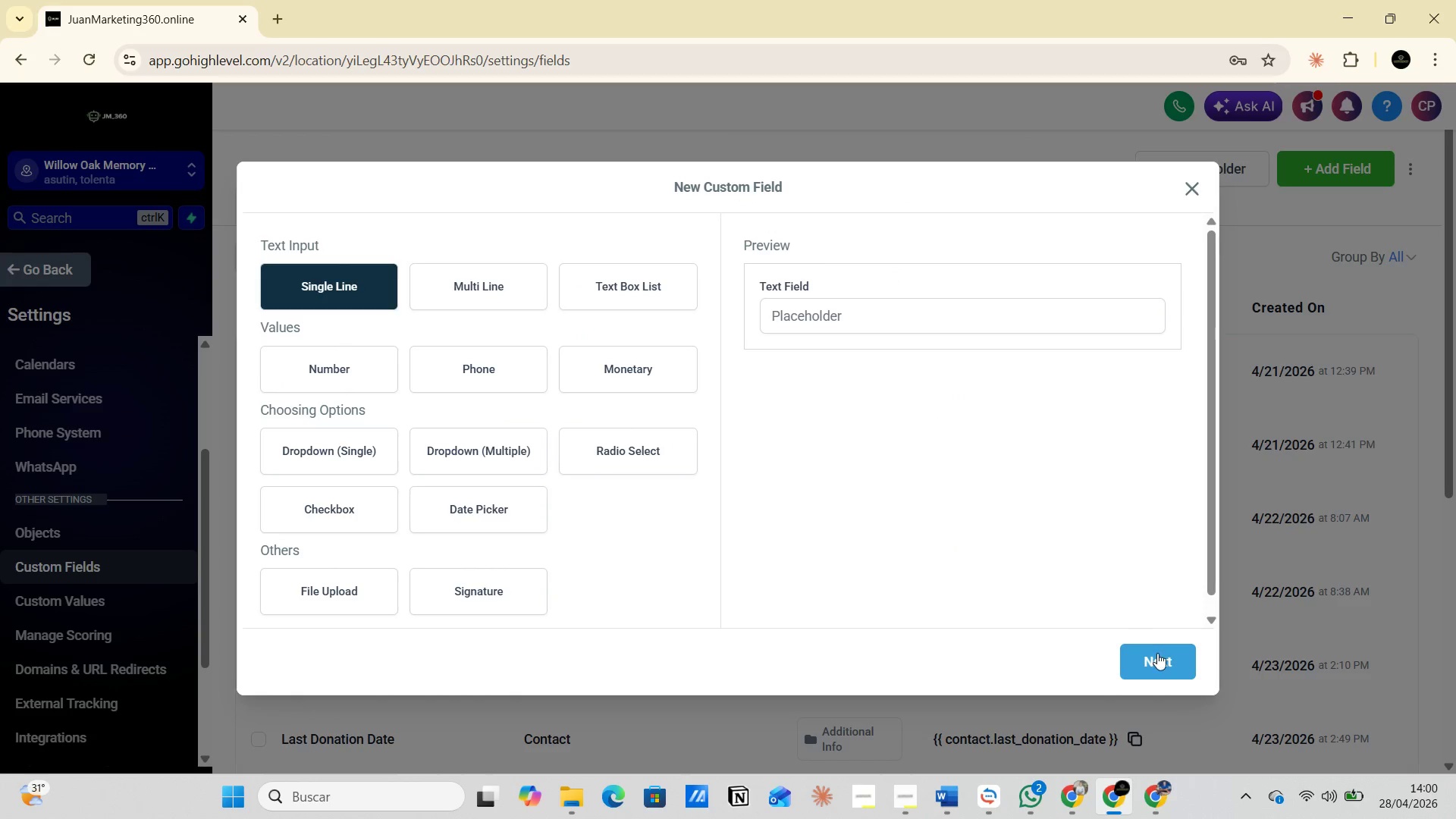 
left_click([1156, 657])
 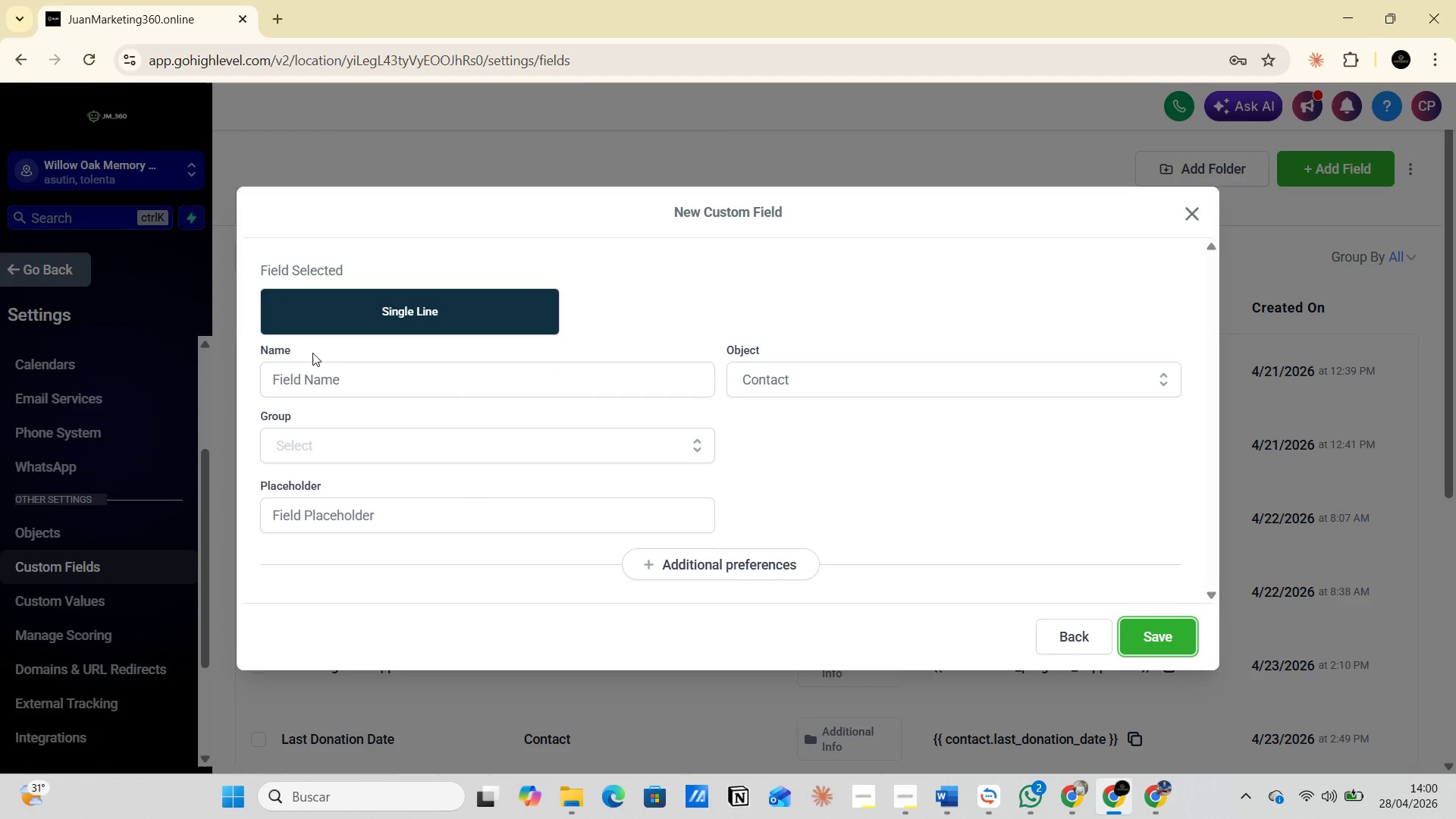 
double_click([286, 385])
 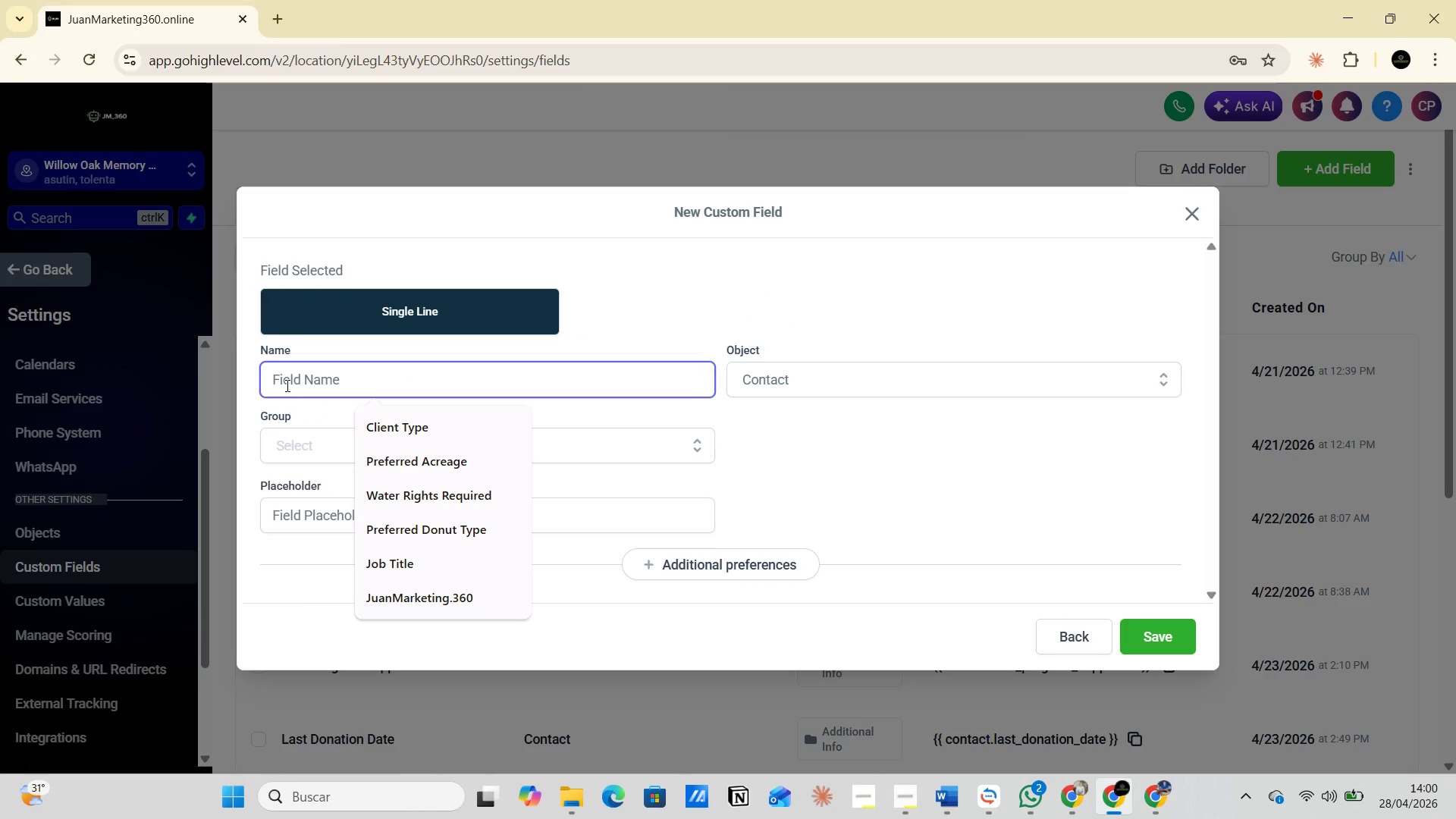 
type(care_level )
 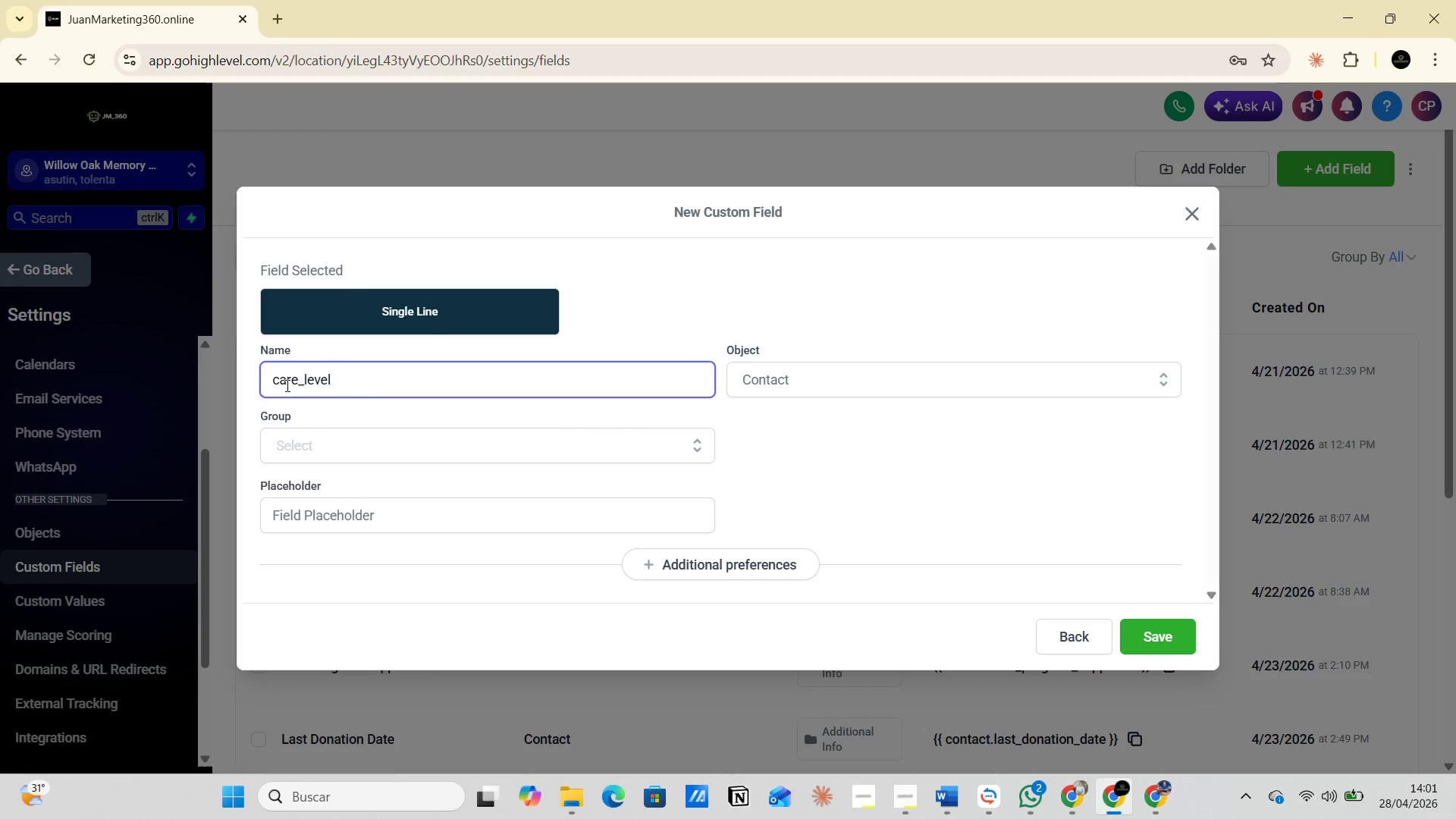 
wait(6.36)
 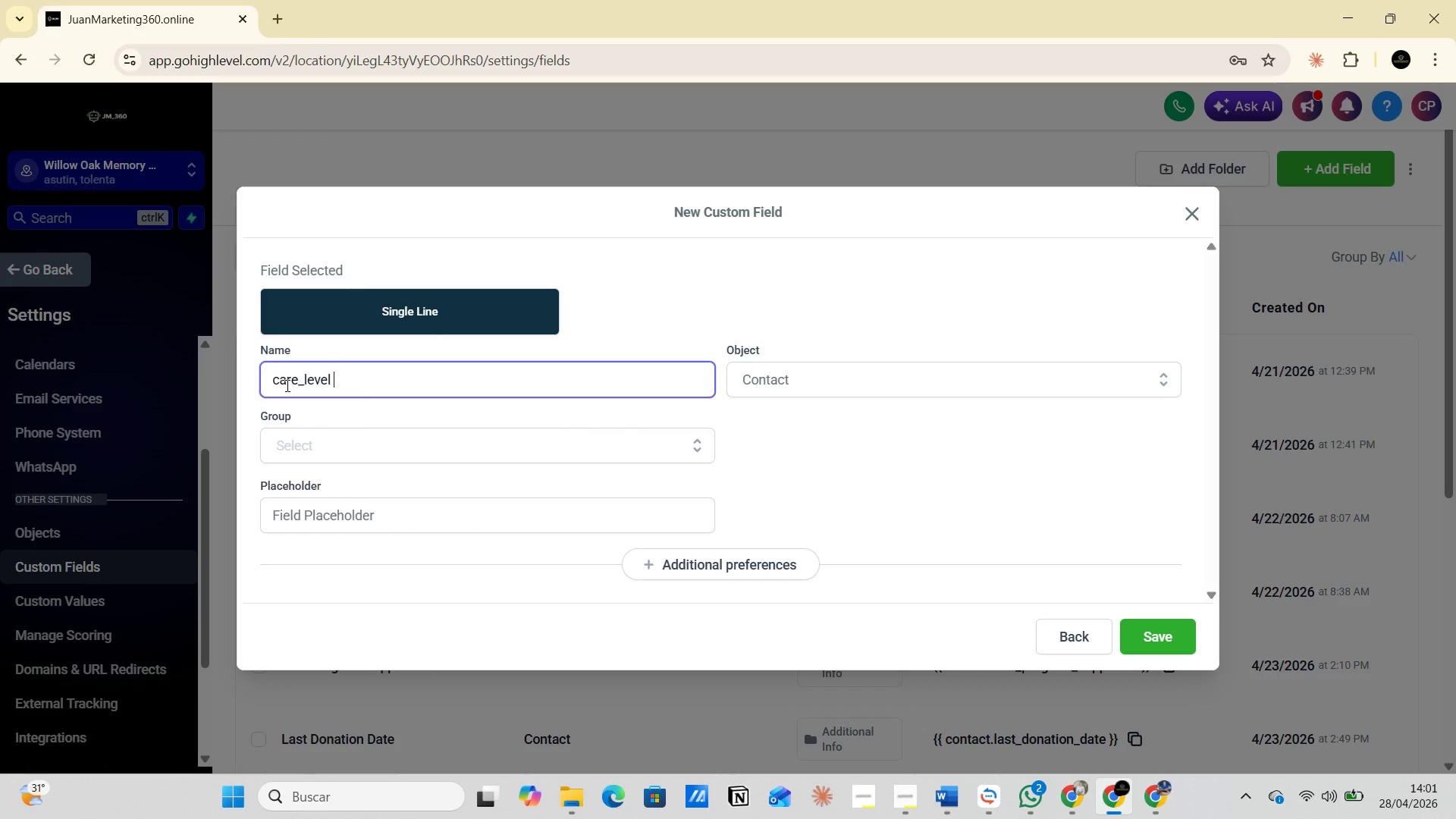 
type(_)
key(Backspace)
key(Backspace)
type(_interest)
 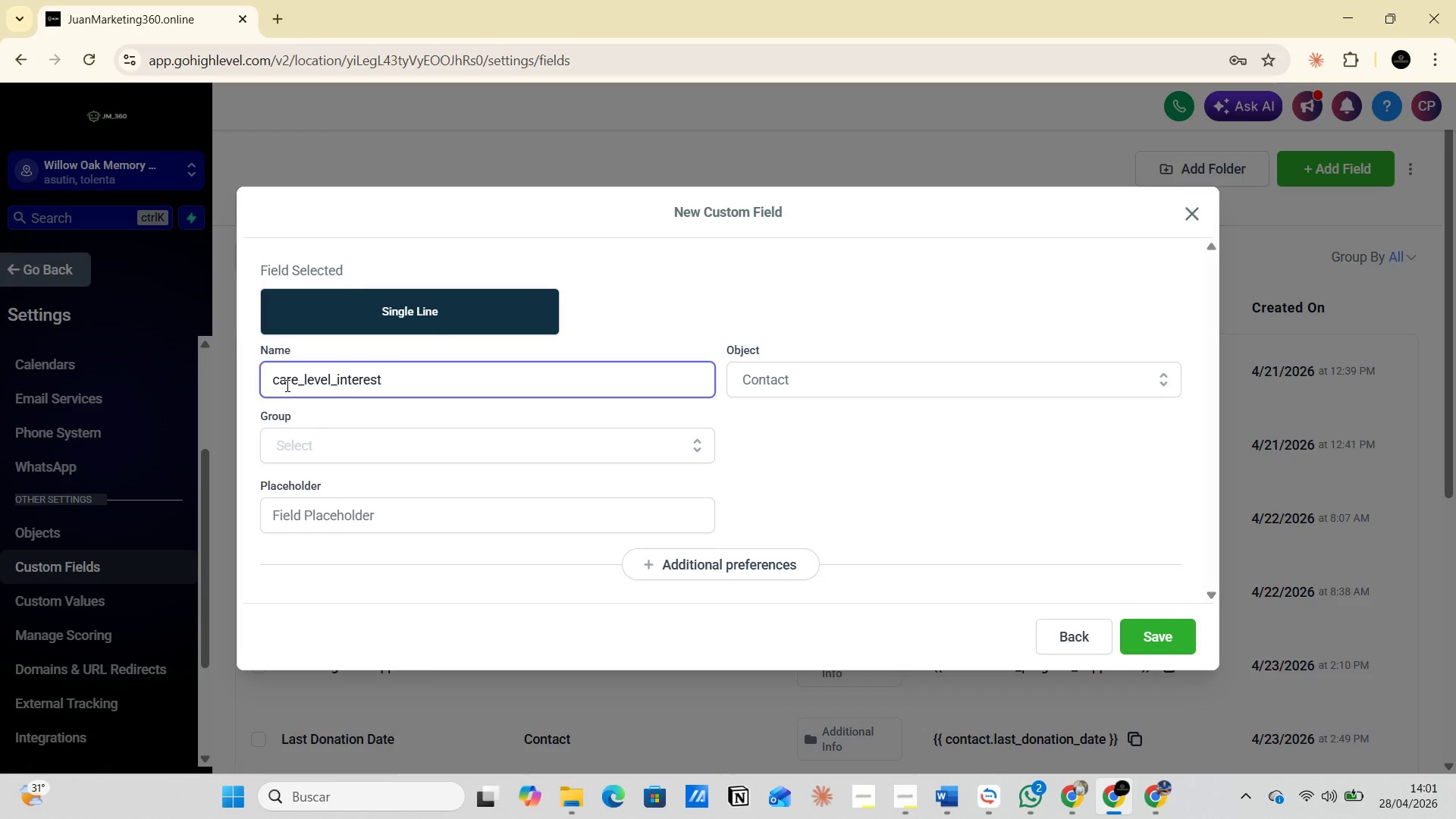 
wait(6.42)
 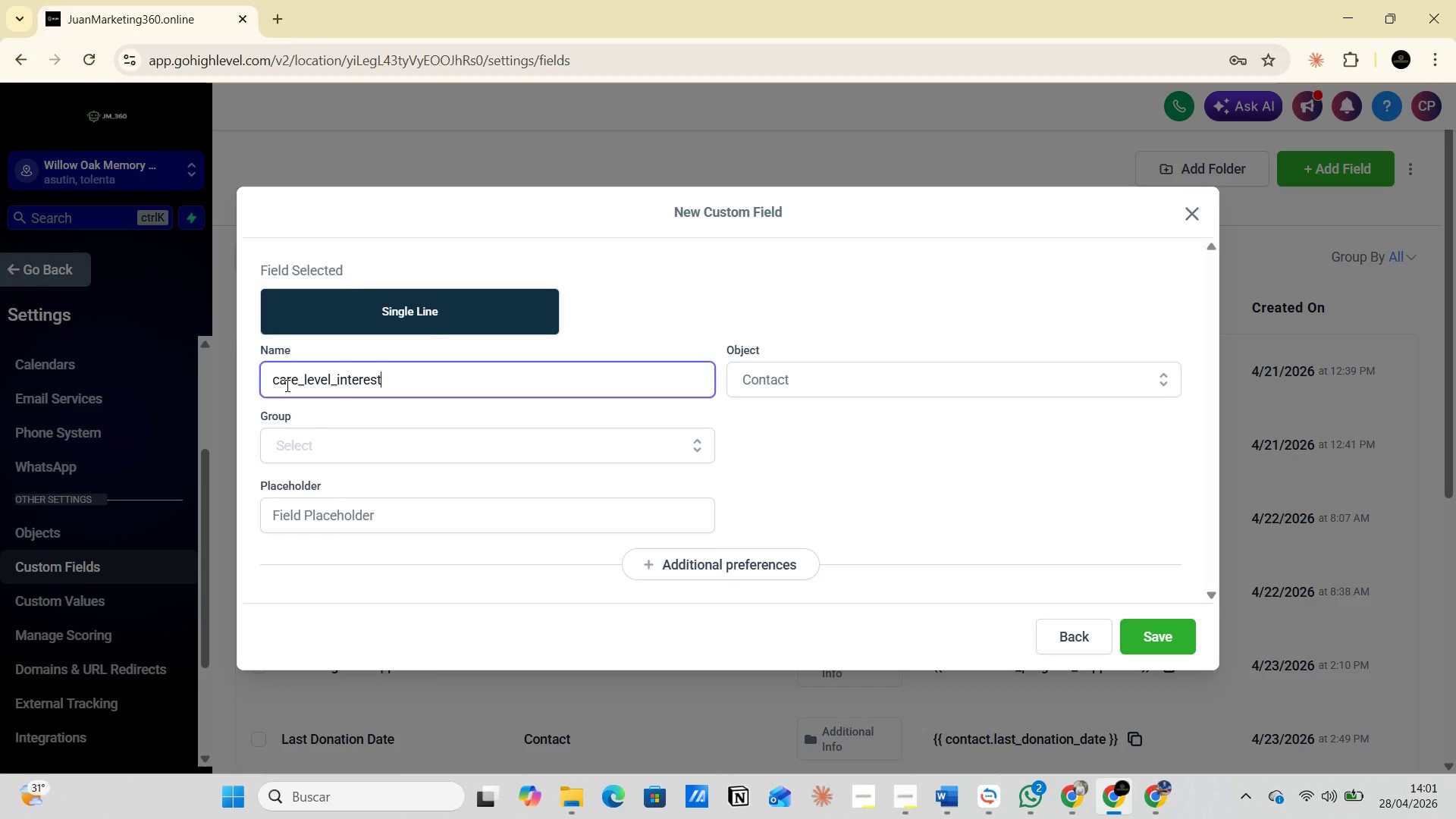 
left_click([341, 443])
 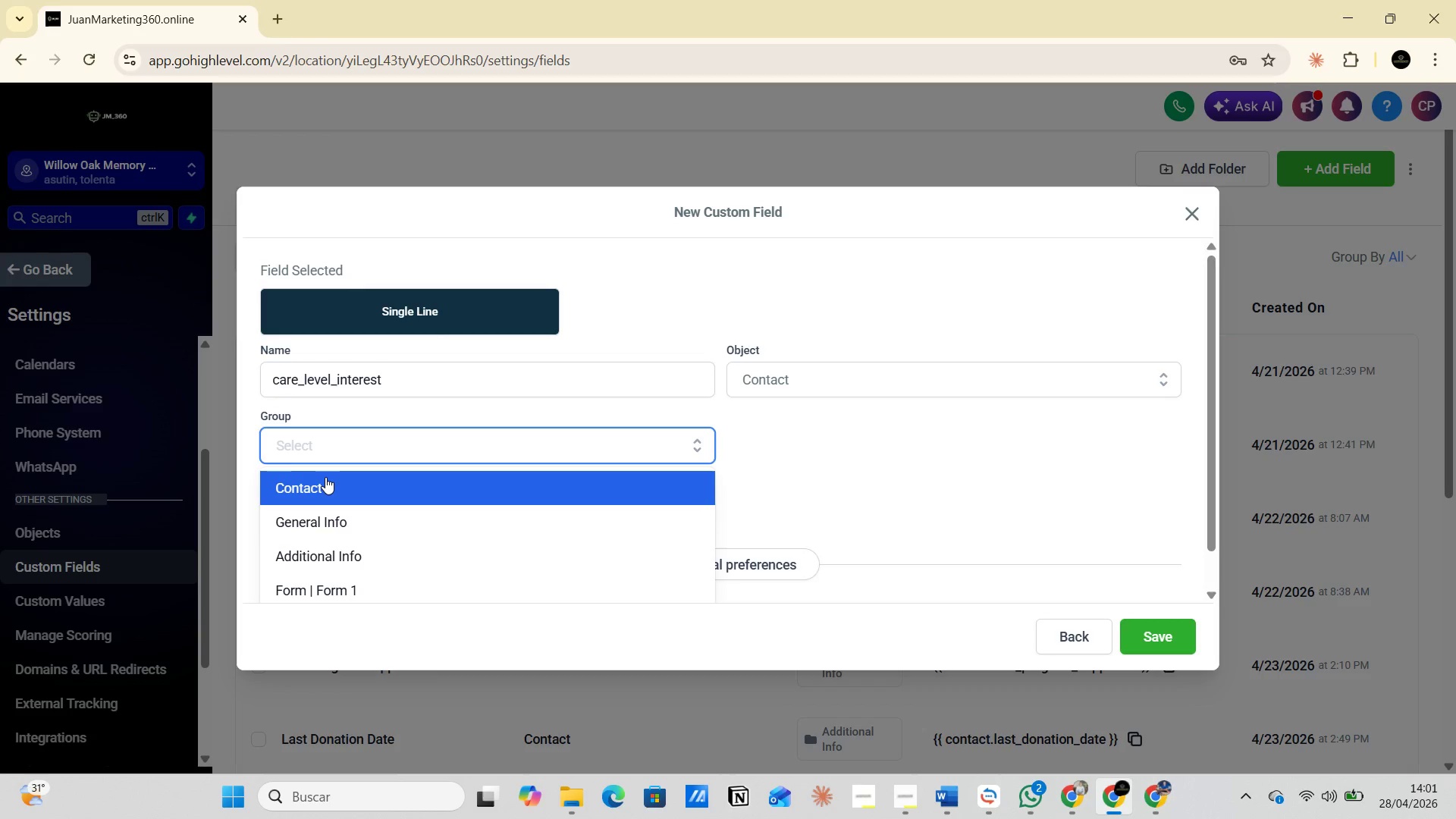 
left_click([325, 479])
 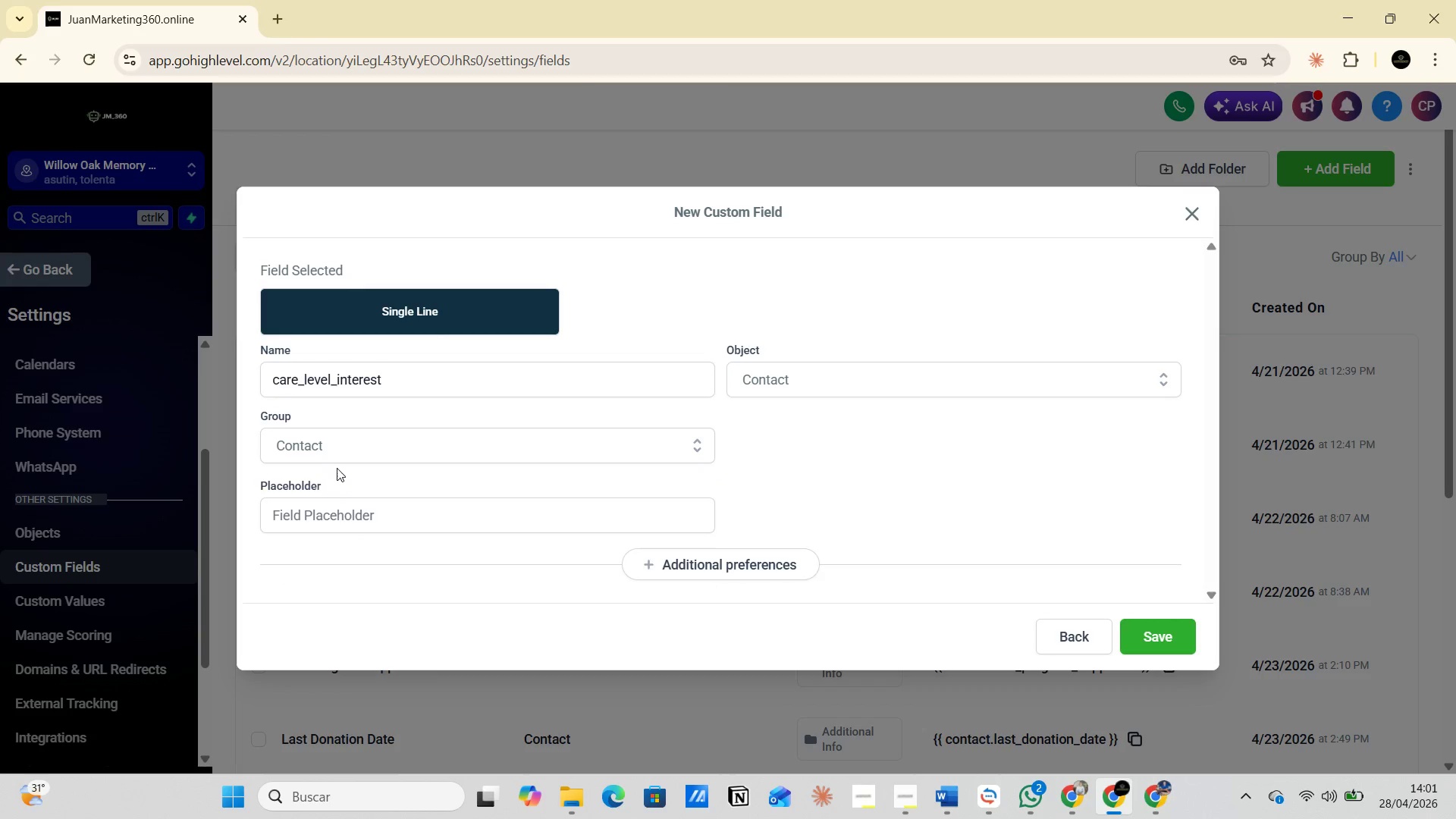 
left_click([339, 457])
 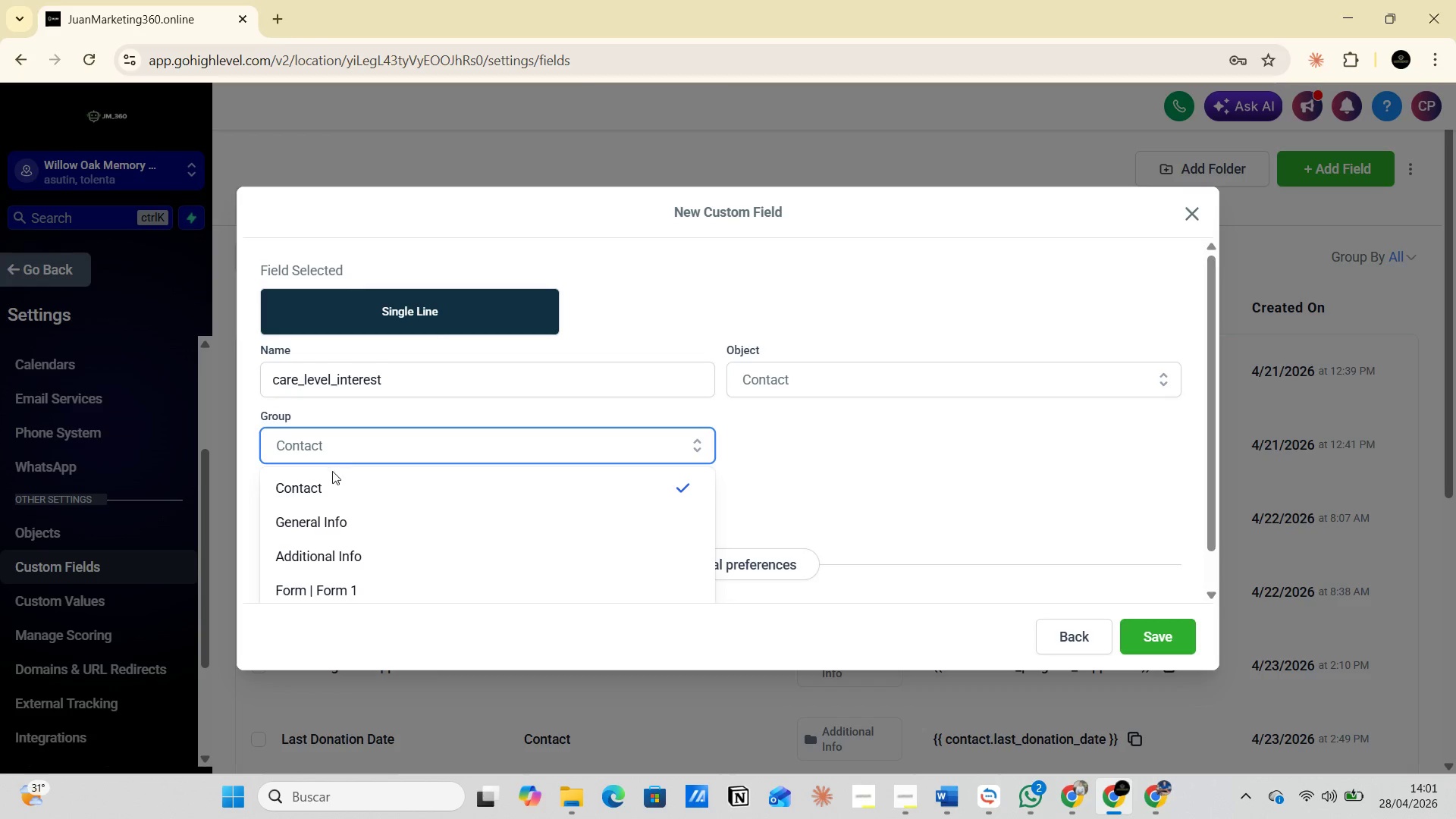 
left_click([328, 487])
 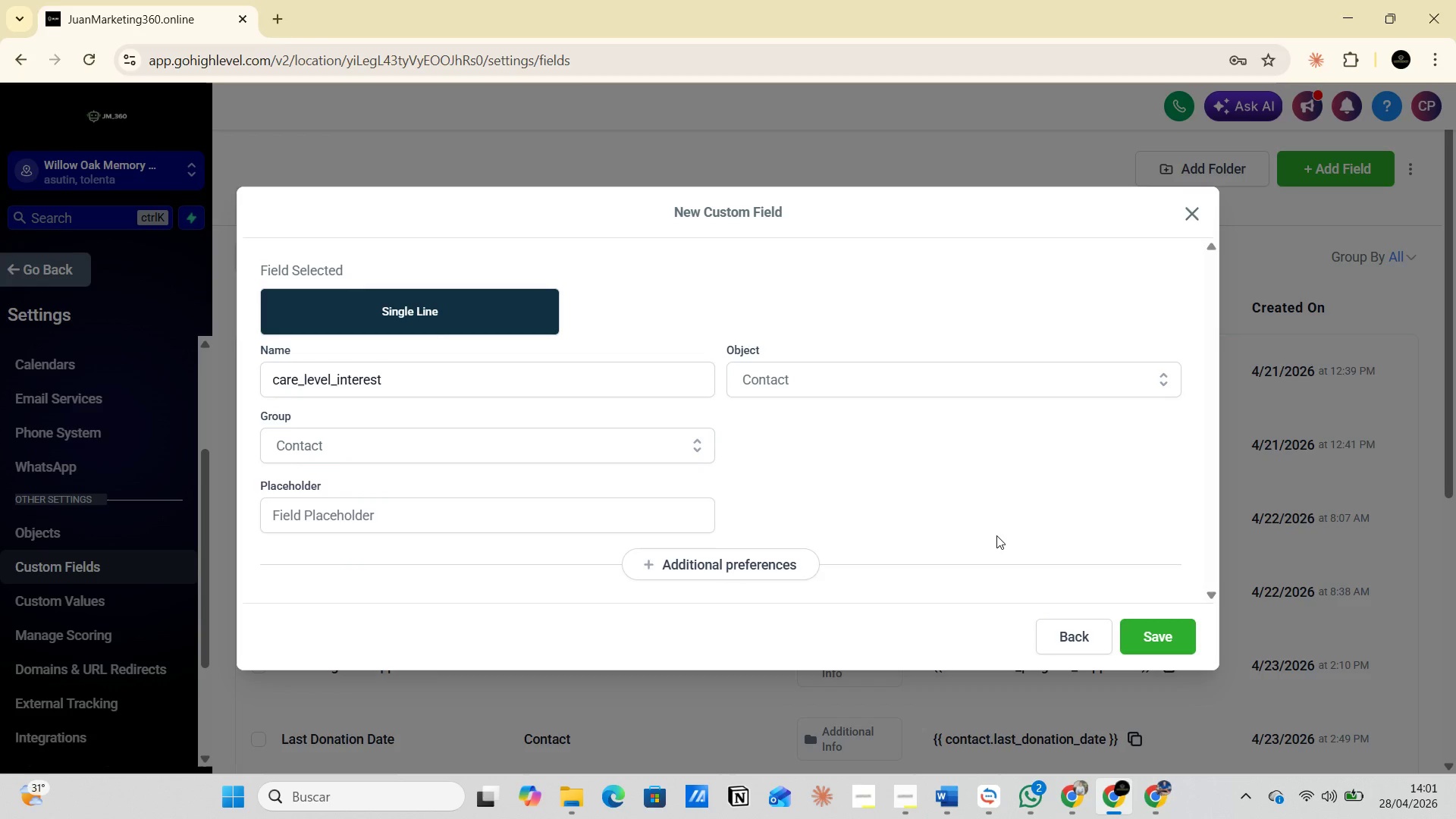 
key(PrintScreen)
 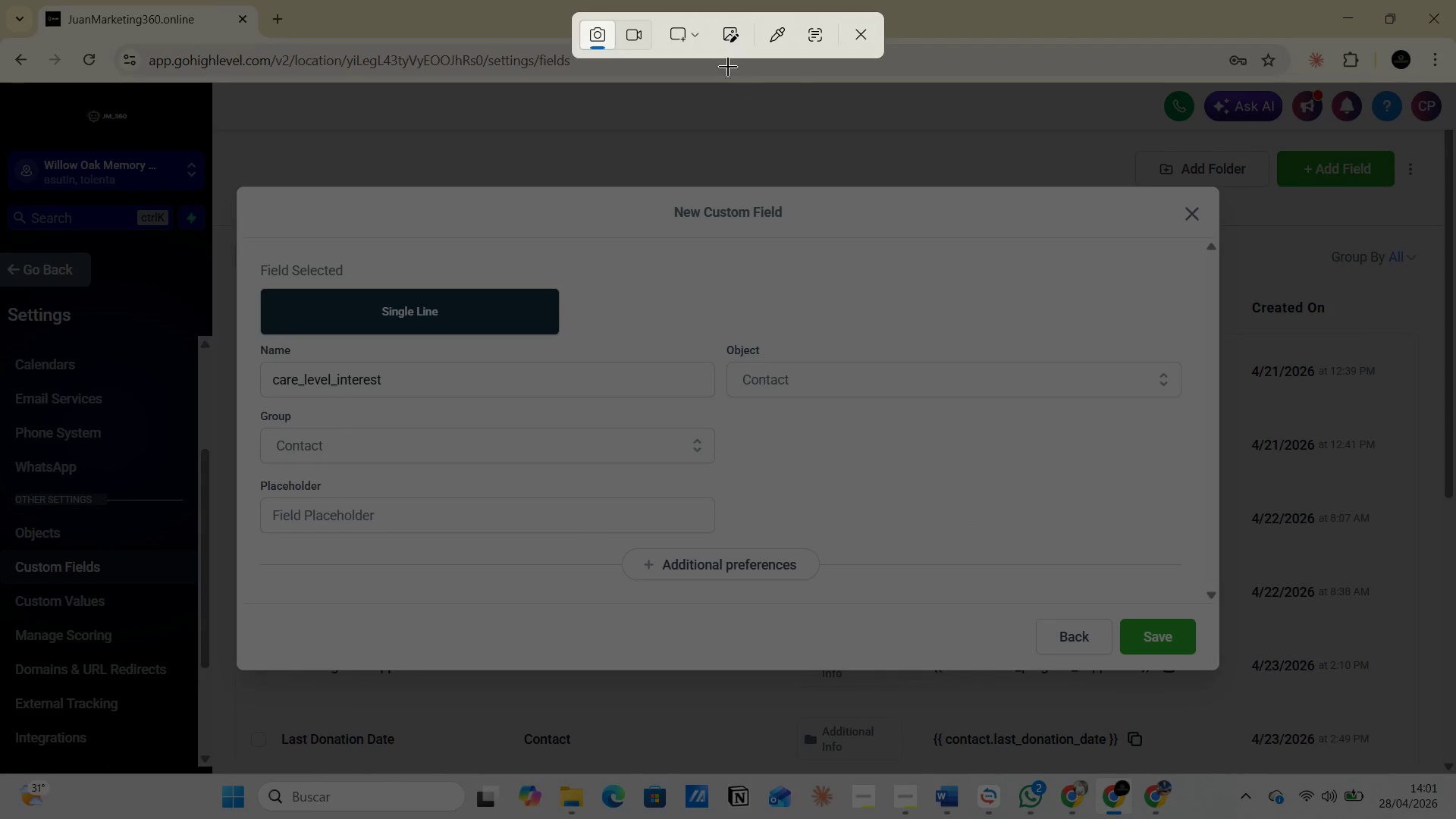 
left_click([710, 42])
 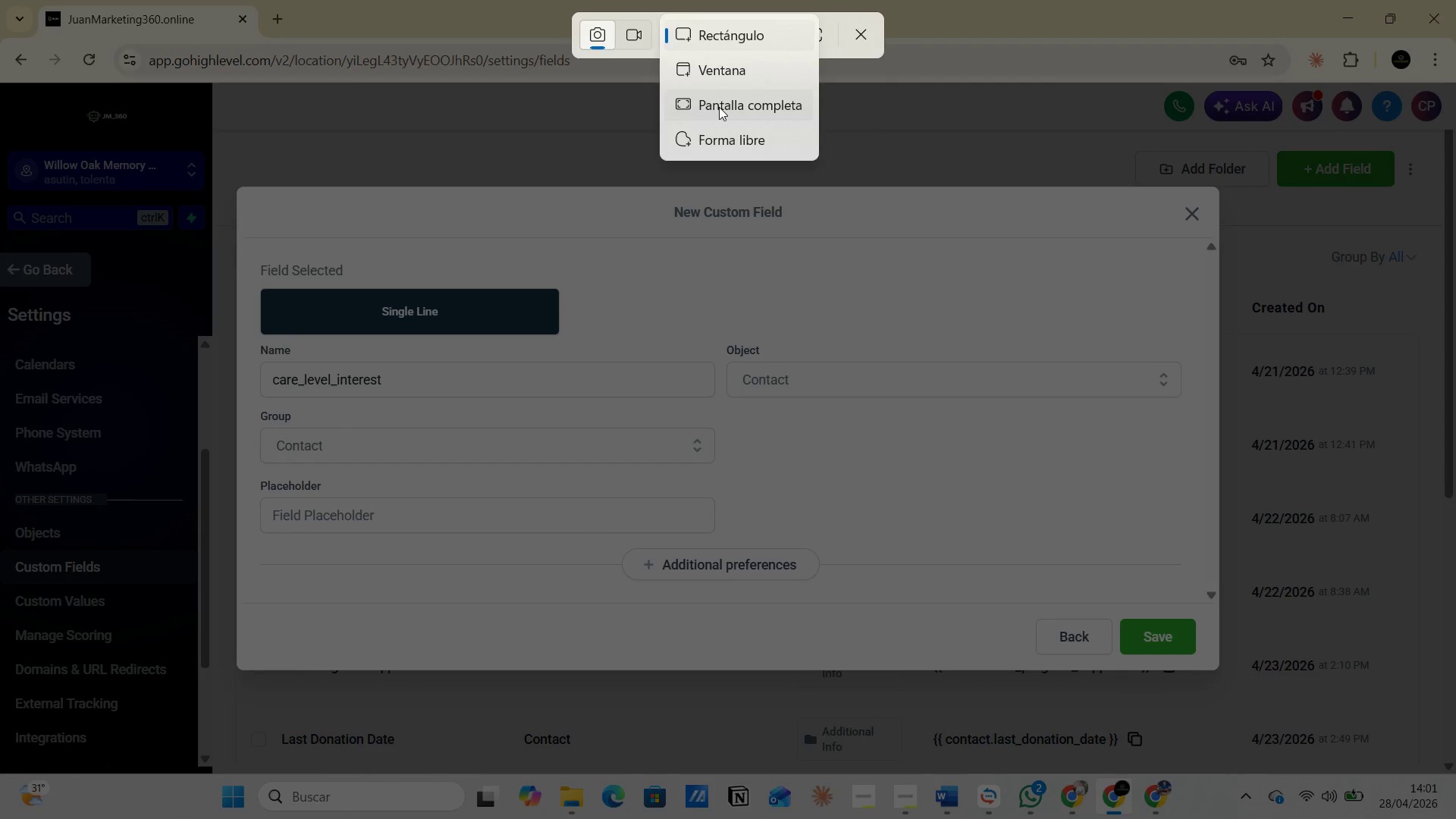 
left_click([720, 111])
 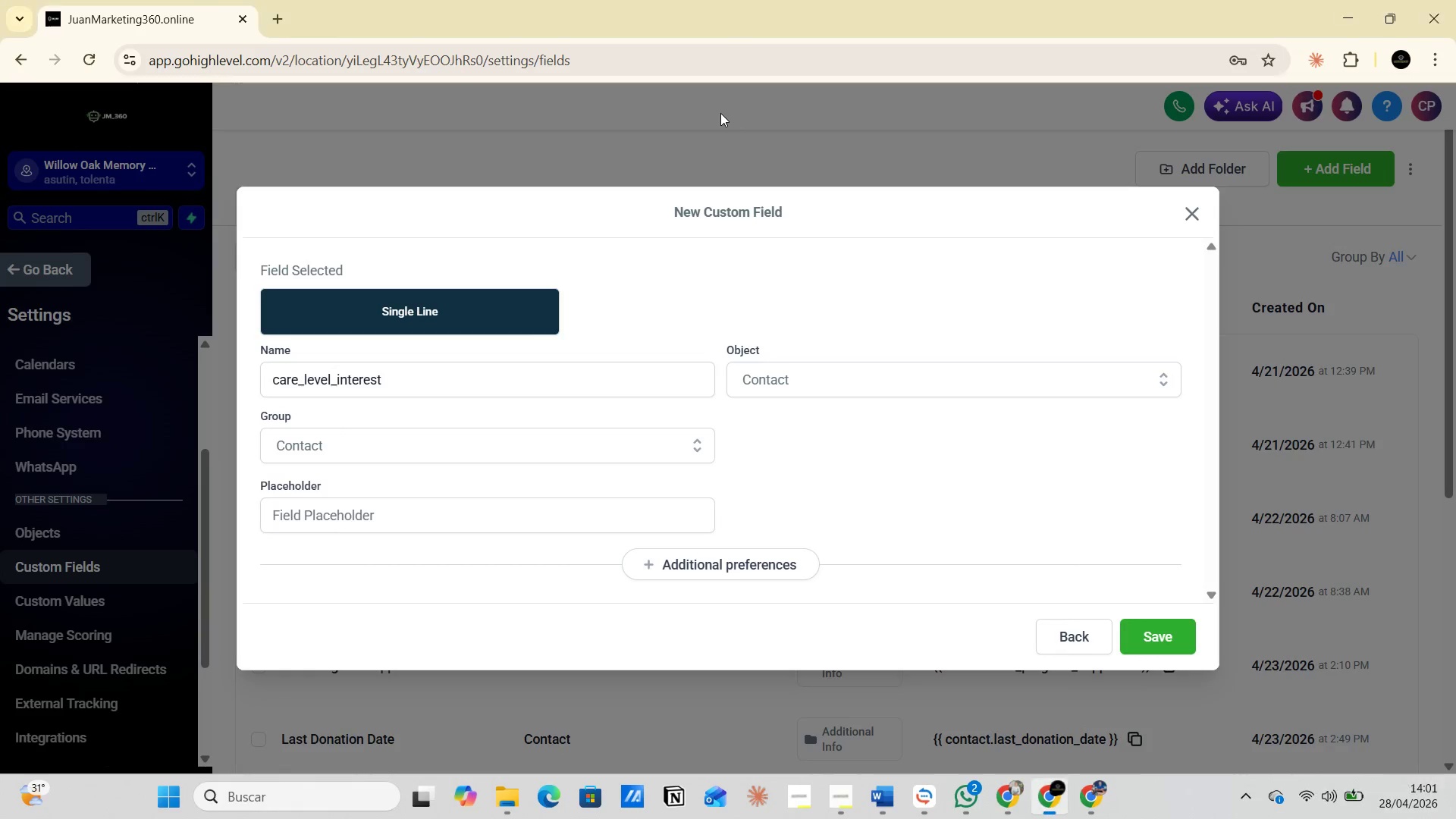 
key(Alt+AltLeft)
 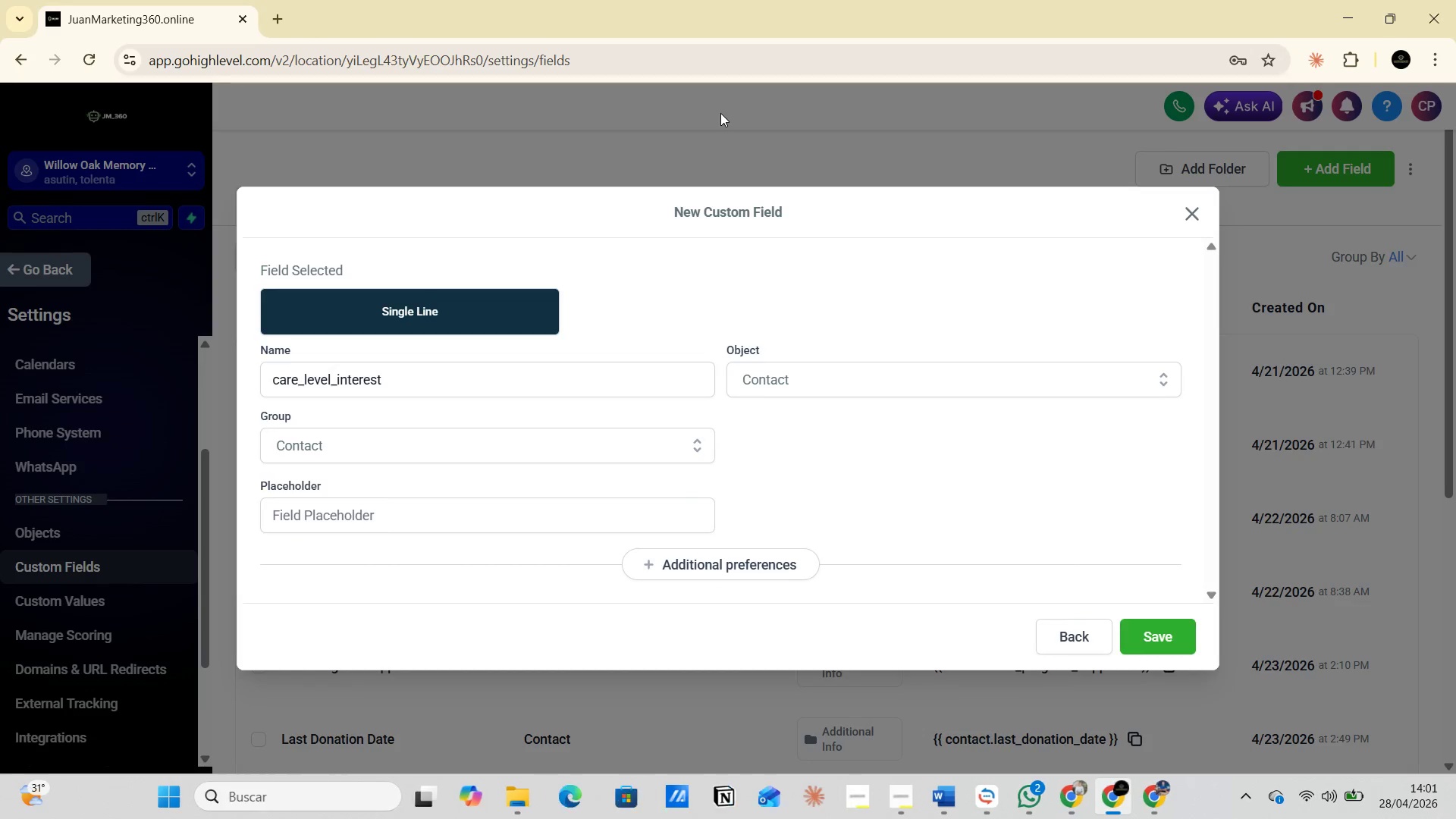 
key(Alt+Tab)
 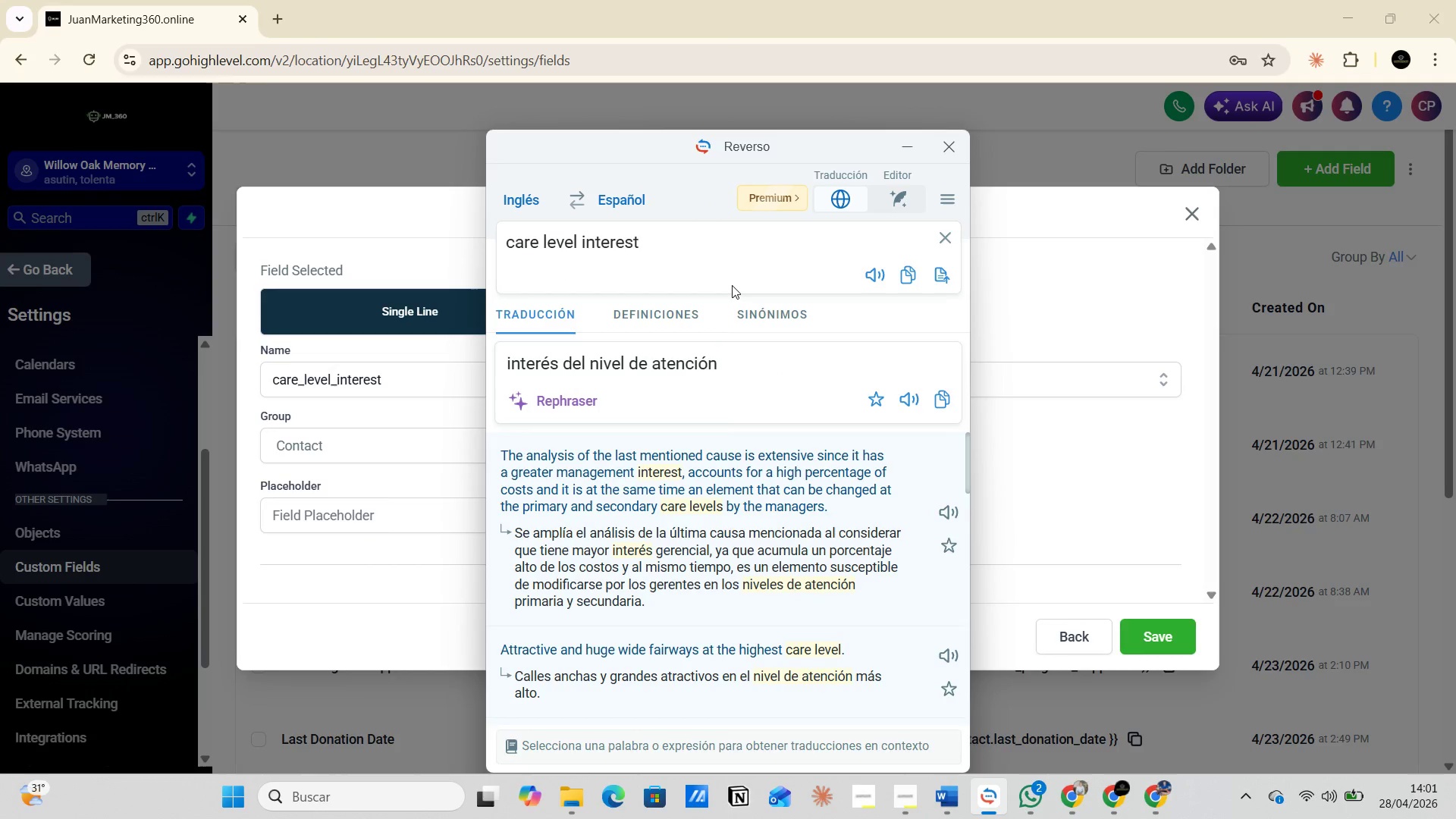 
key(Alt+AltLeft)
 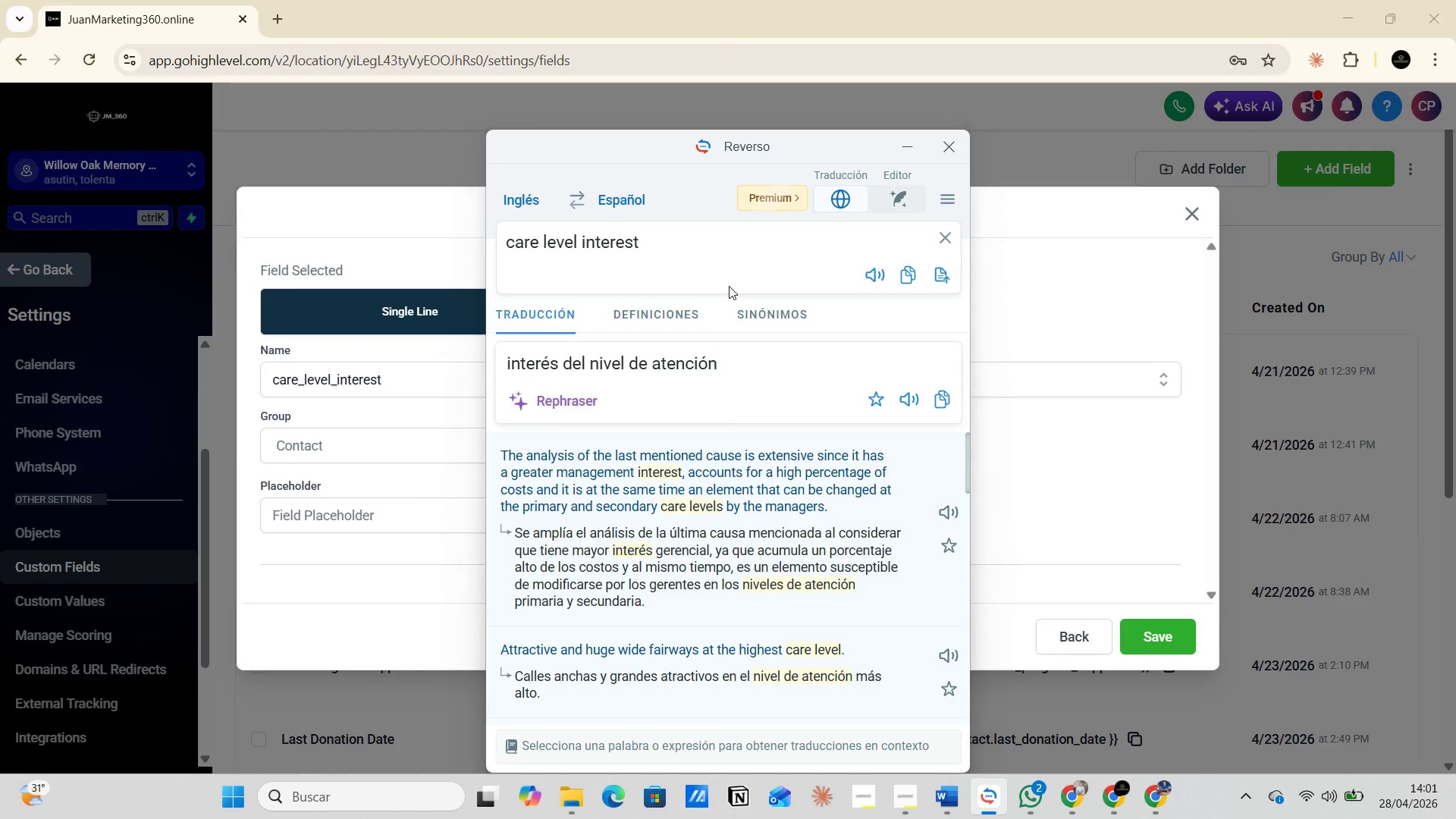 
key(Alt+Tab)
 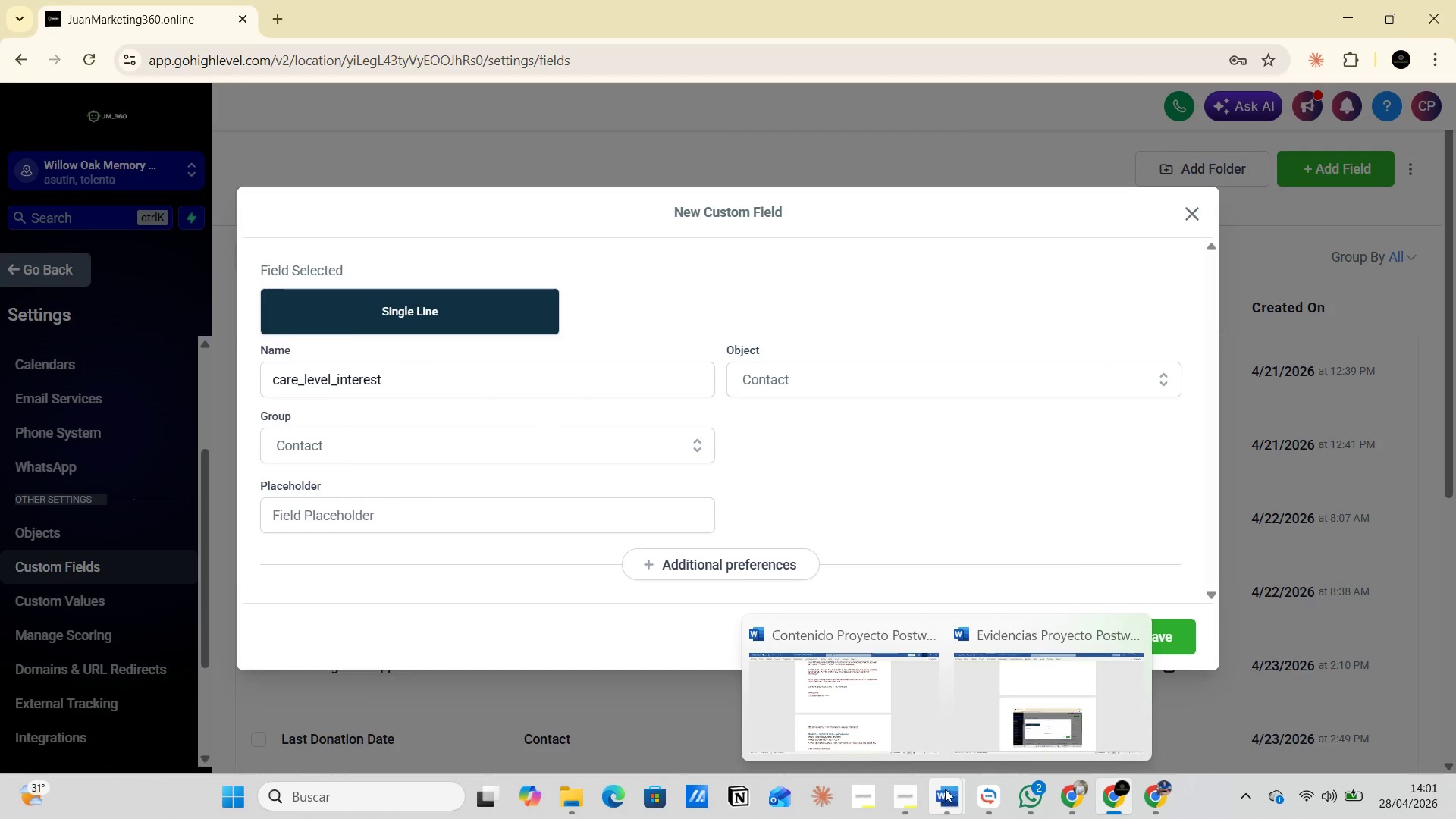 
left_click([1018, 711])
 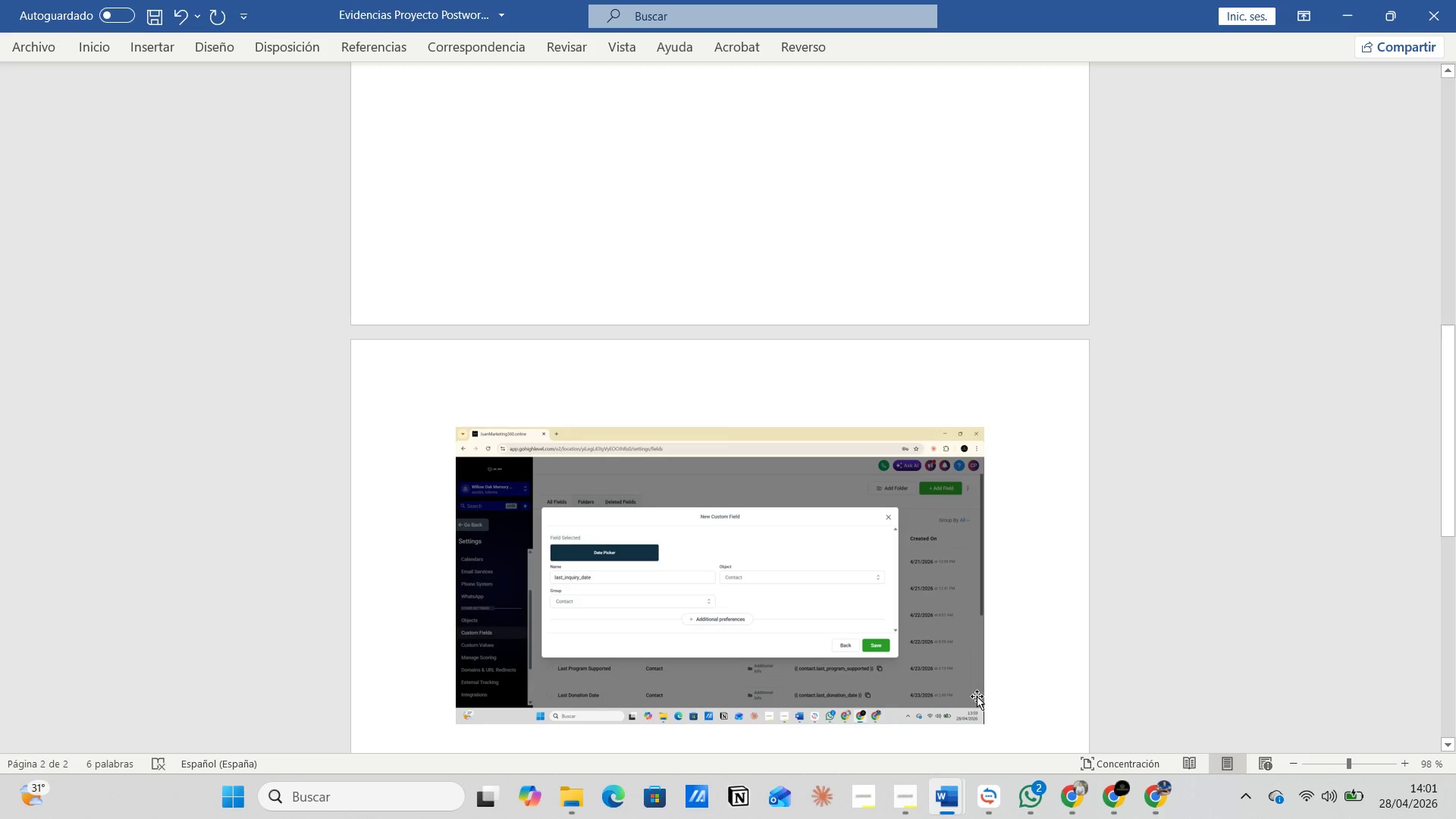 
left_click([984, 692])
 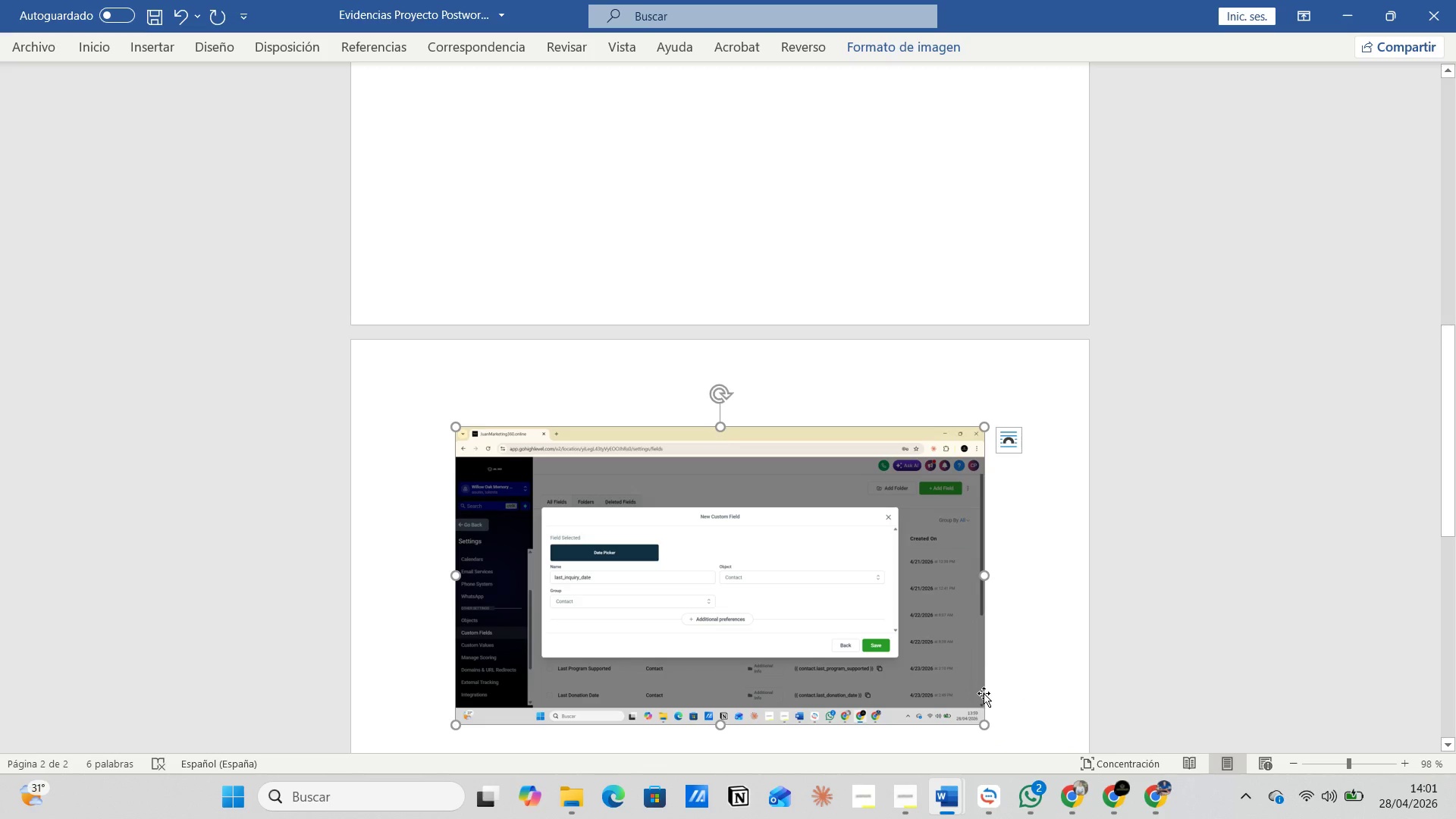 
left_click([984, 695])
 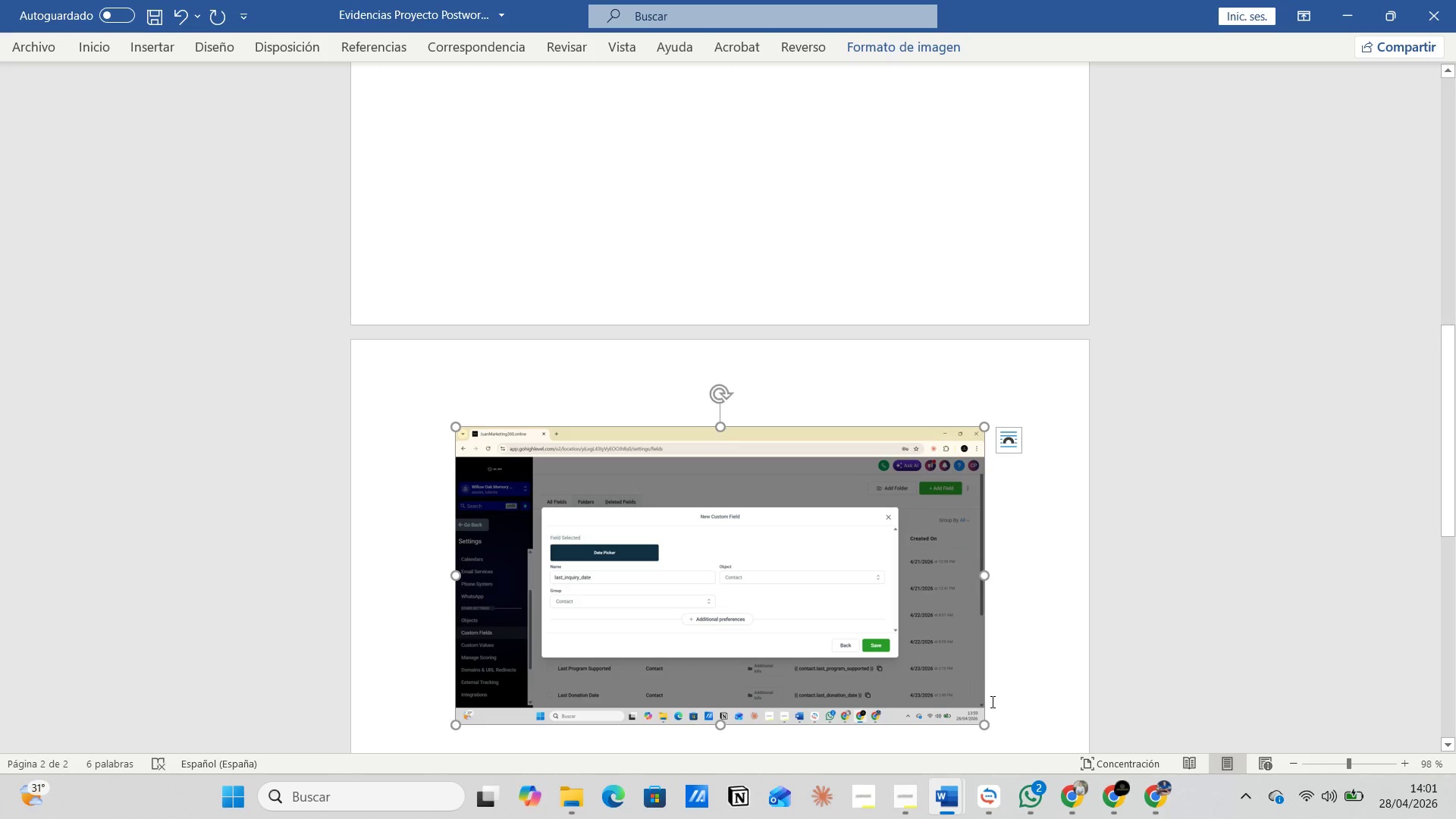 
left_click([991, 701])
 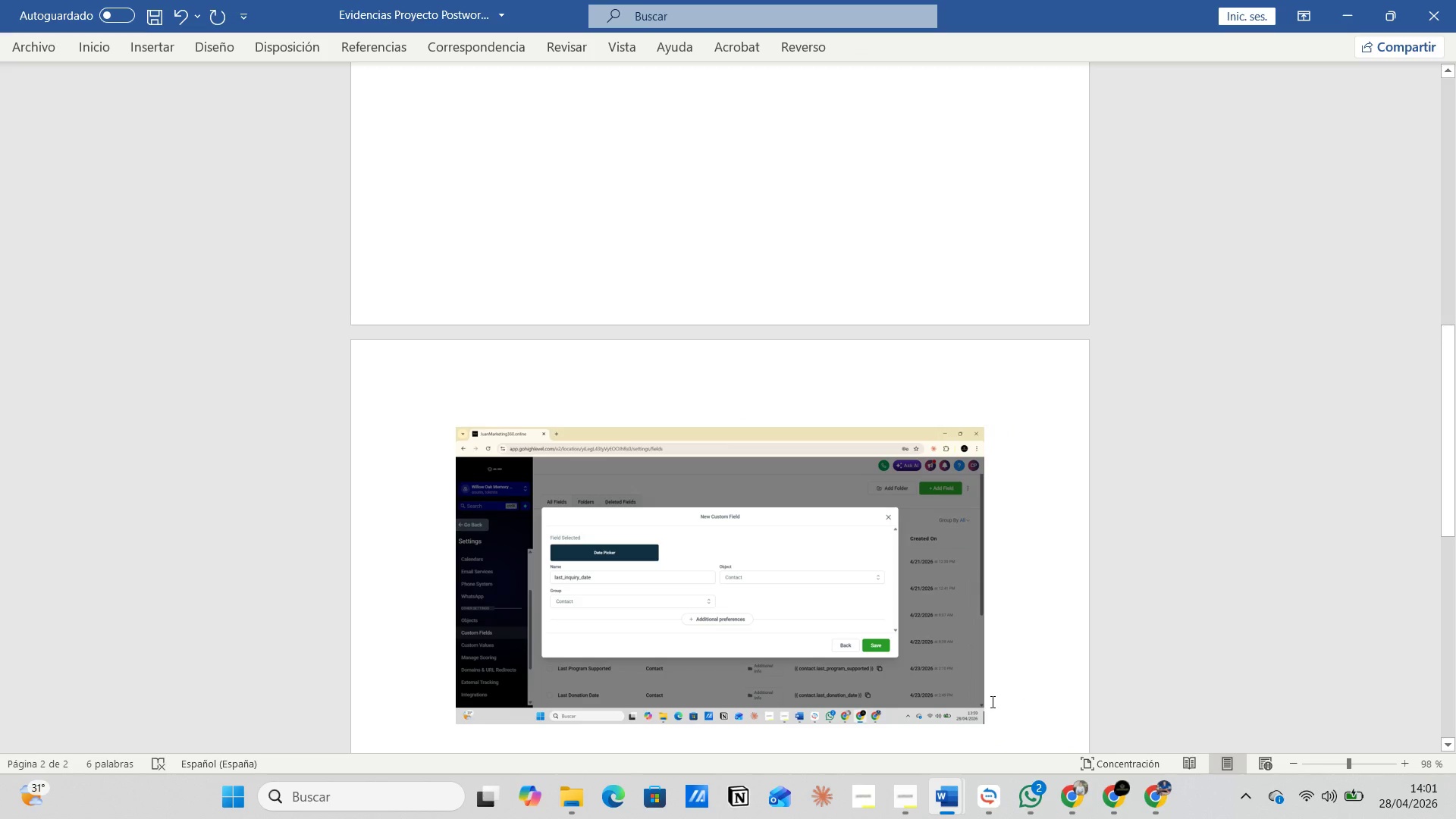 
key(Enter)
 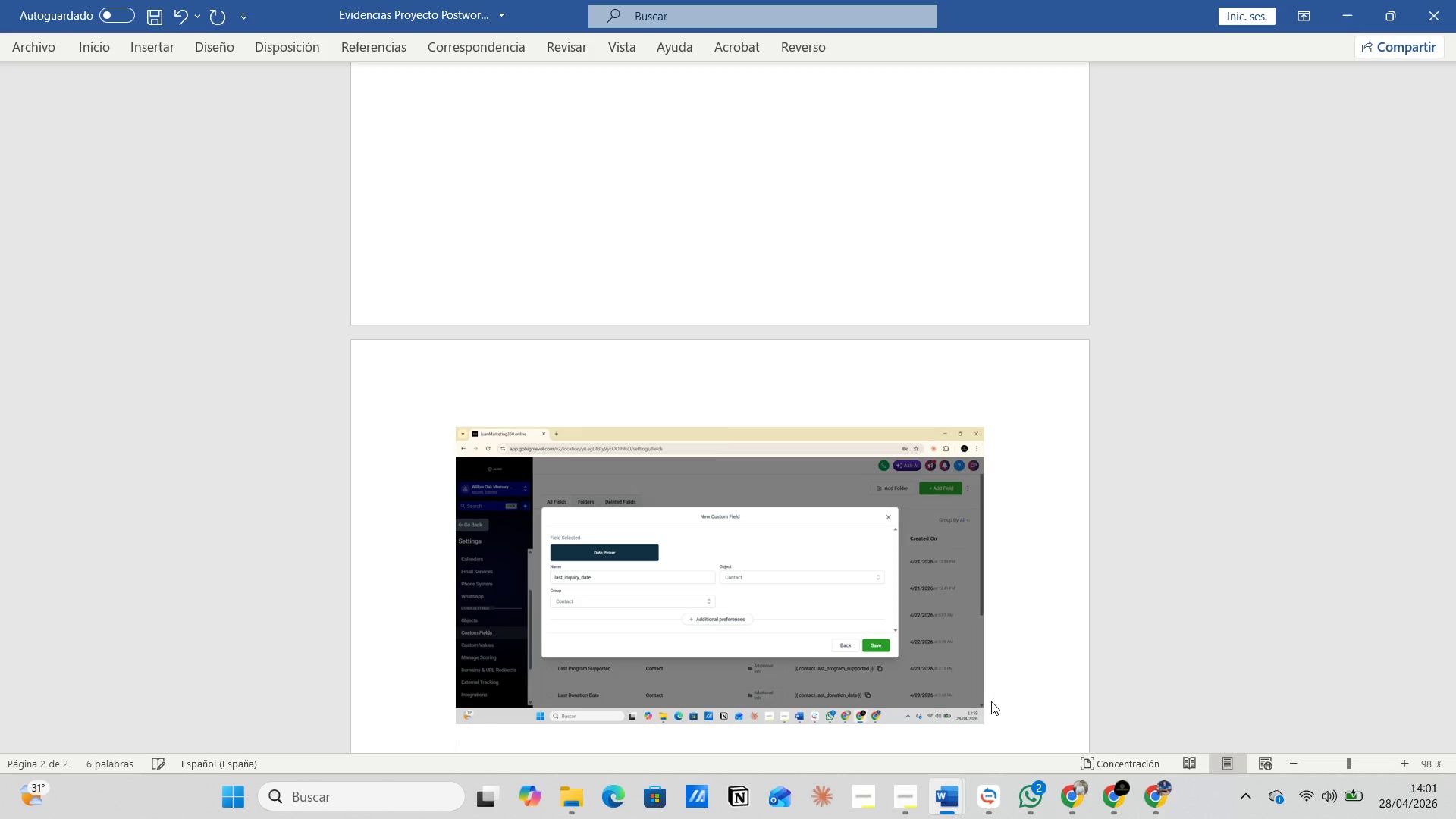 
key(Control+V)
 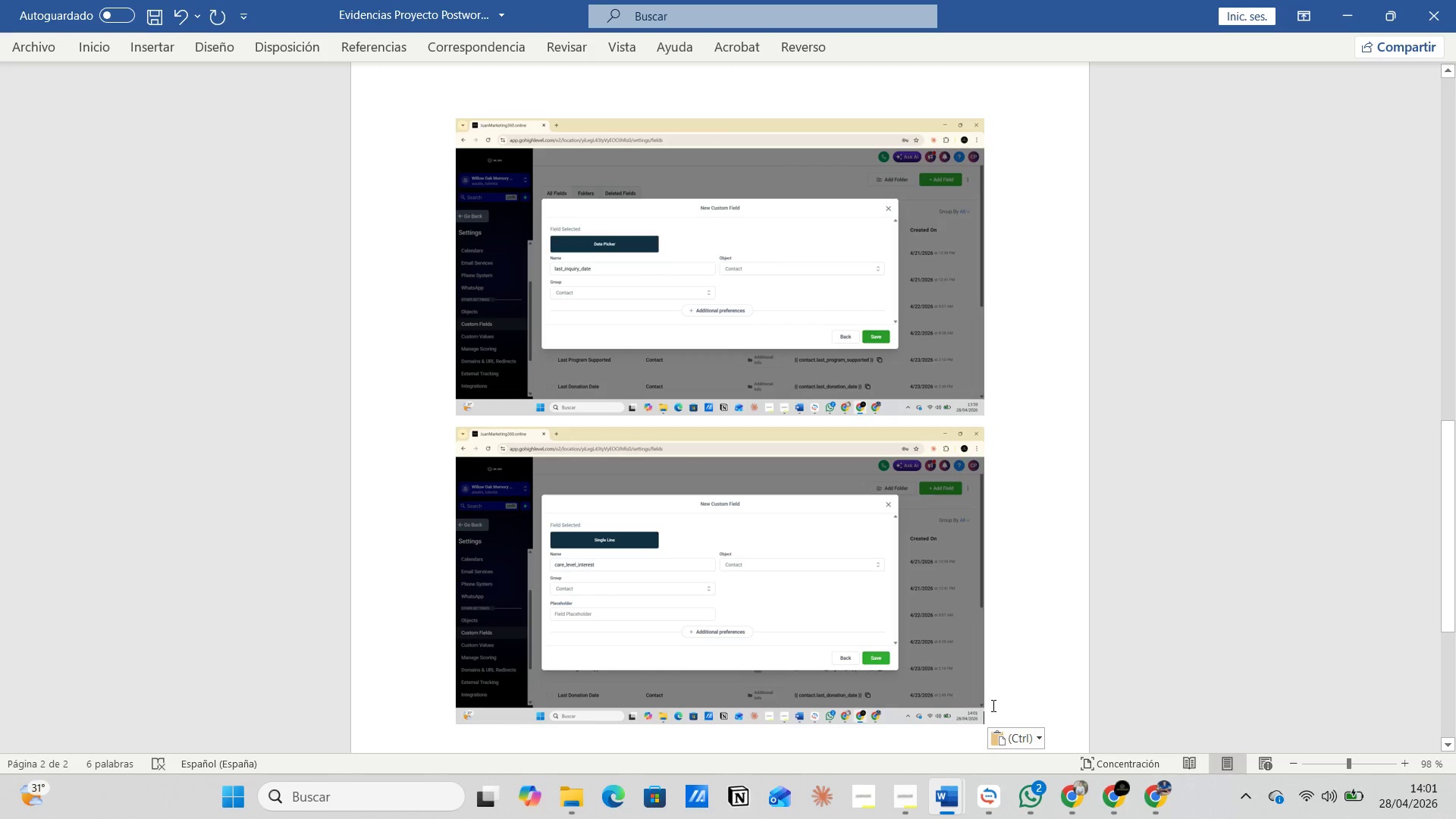 
key(Enter)
 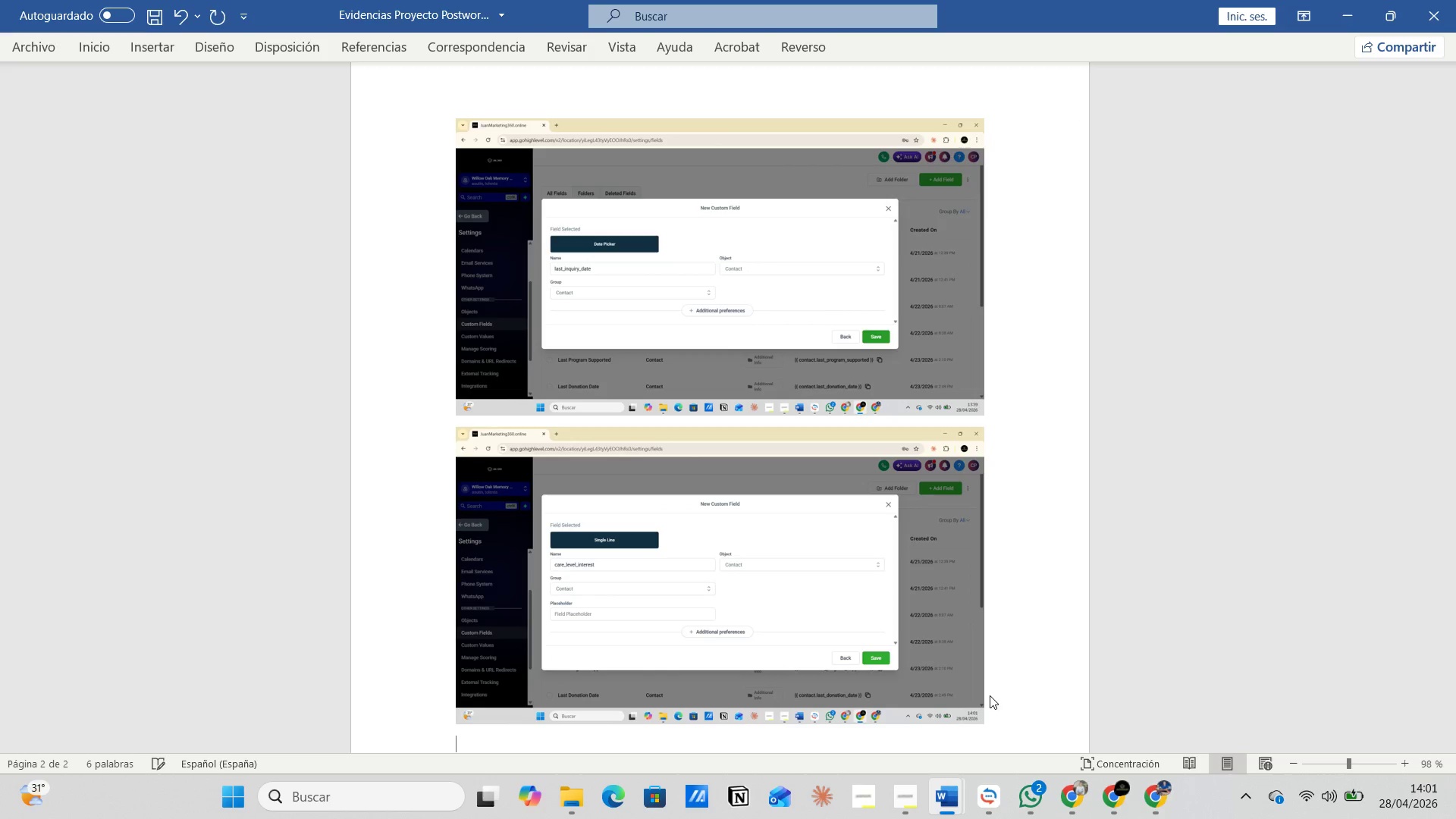 
key(Alt+AltLeft)
 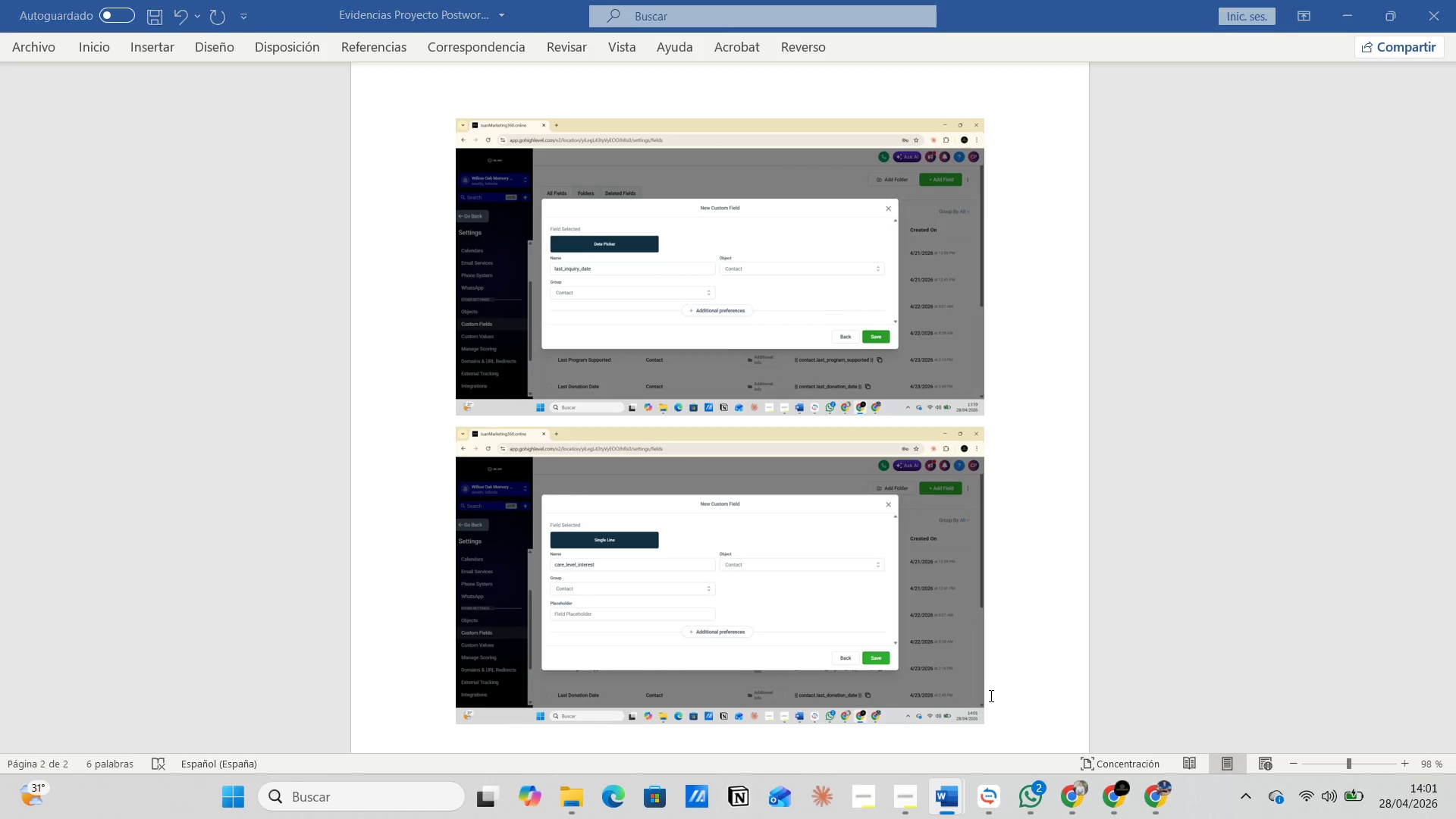 
key(Alt+Tab)
 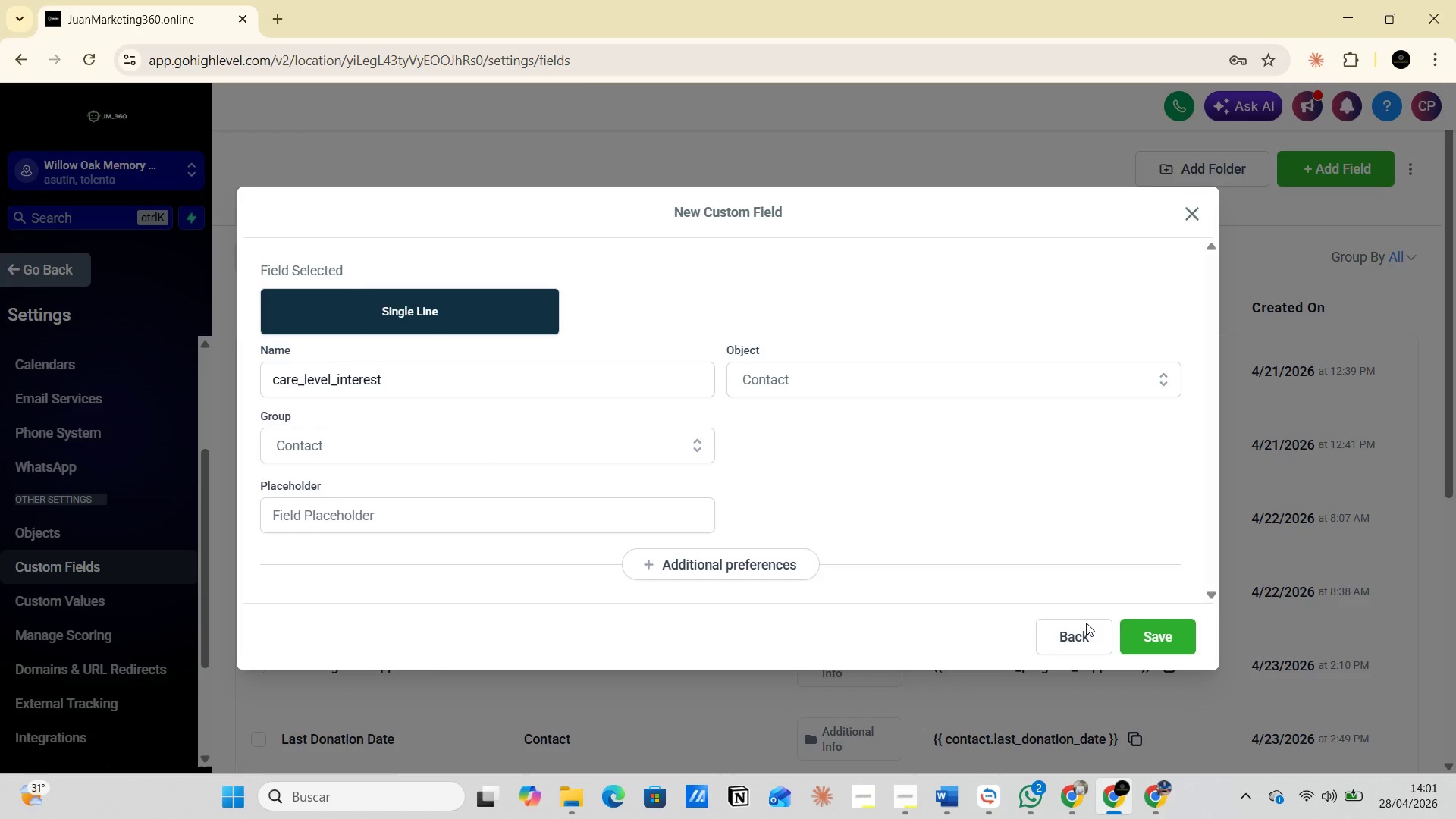 
left_click([1141, 644])